 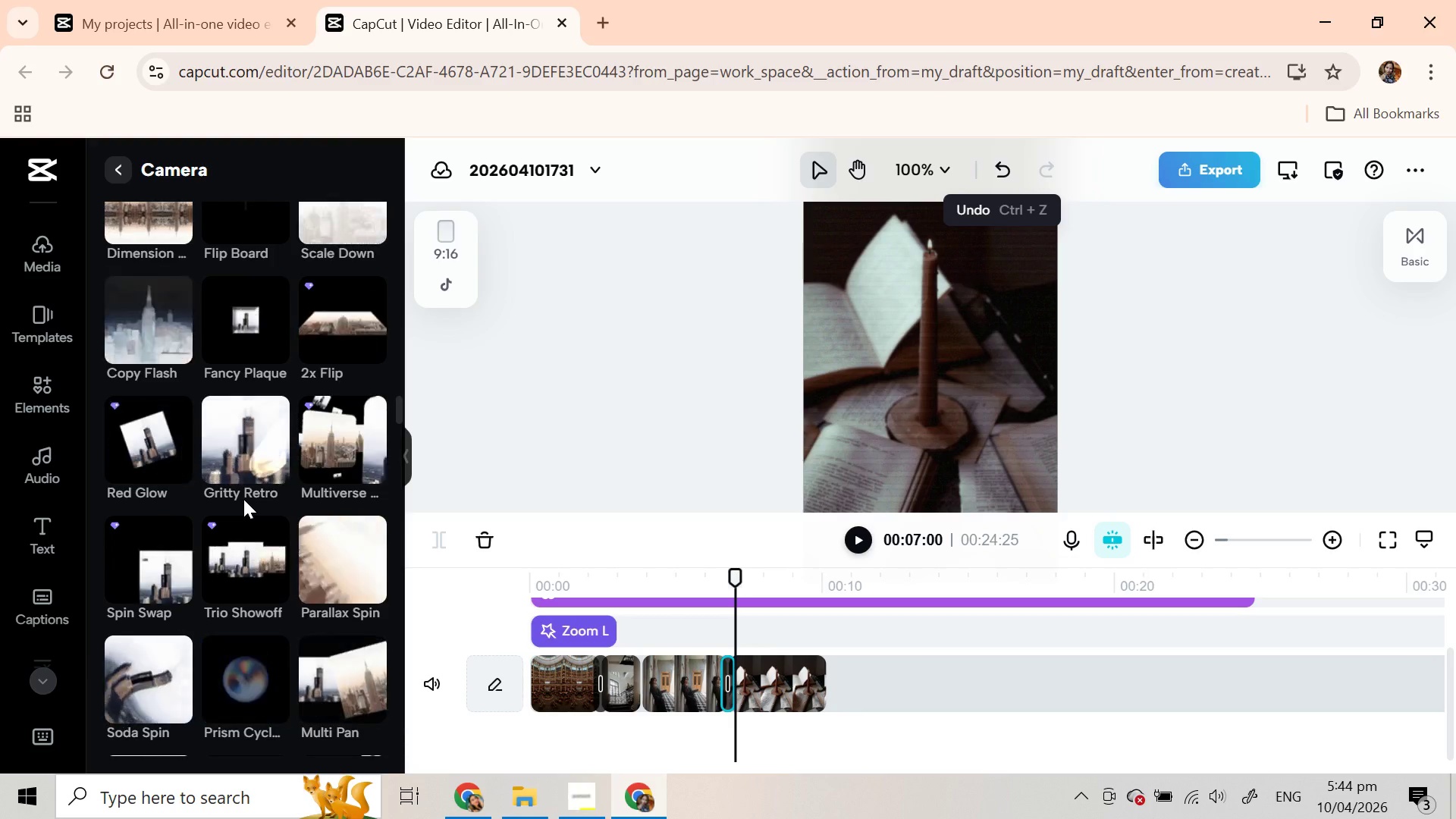 
scroll: coordinate [243, 499], scroll_direction: down, amount: 3.0
 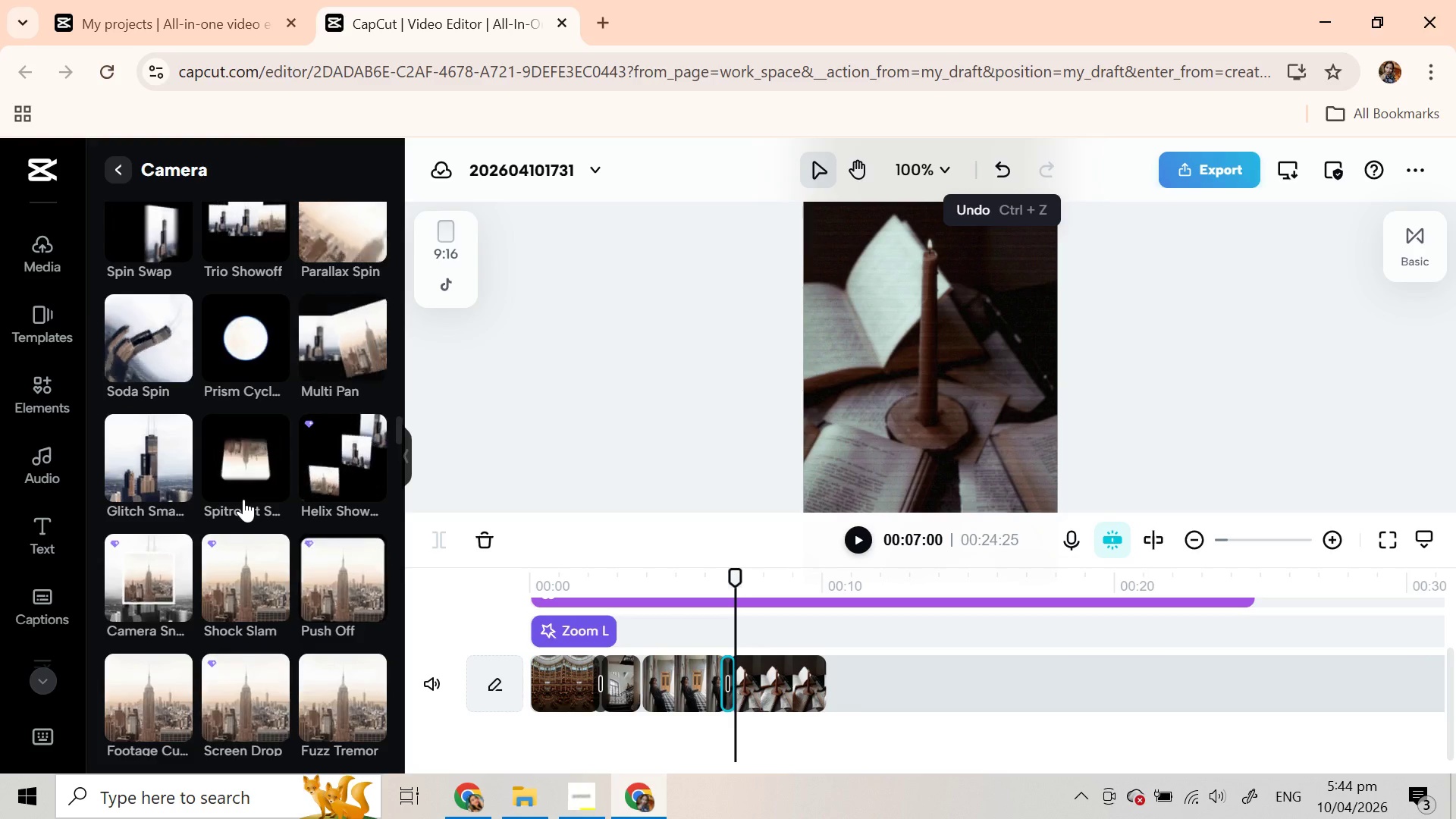 
scroll: coordinate [243, 499], scroll_direction: up, amount: 10.0
 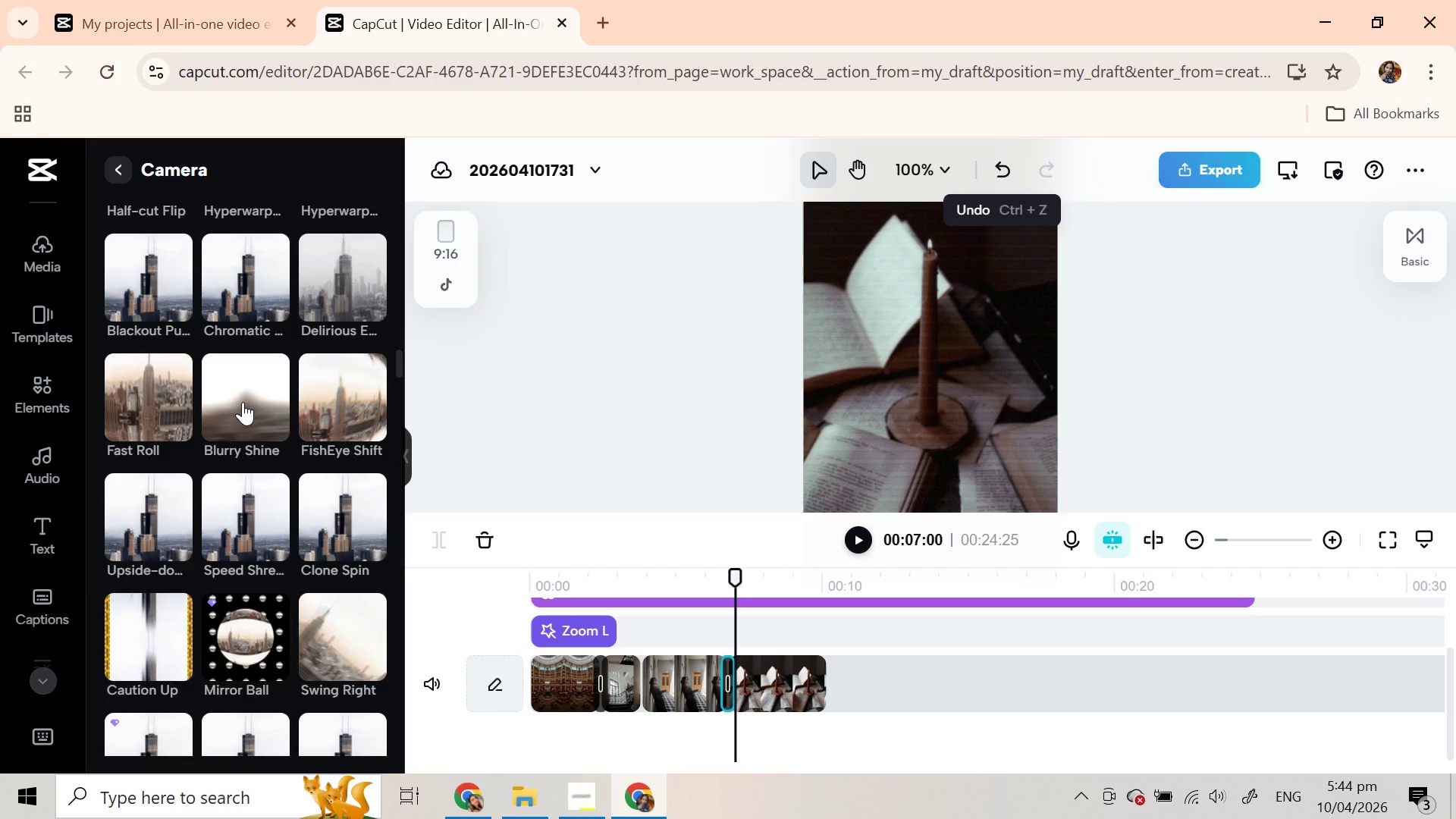 
left_click([243, 402])
 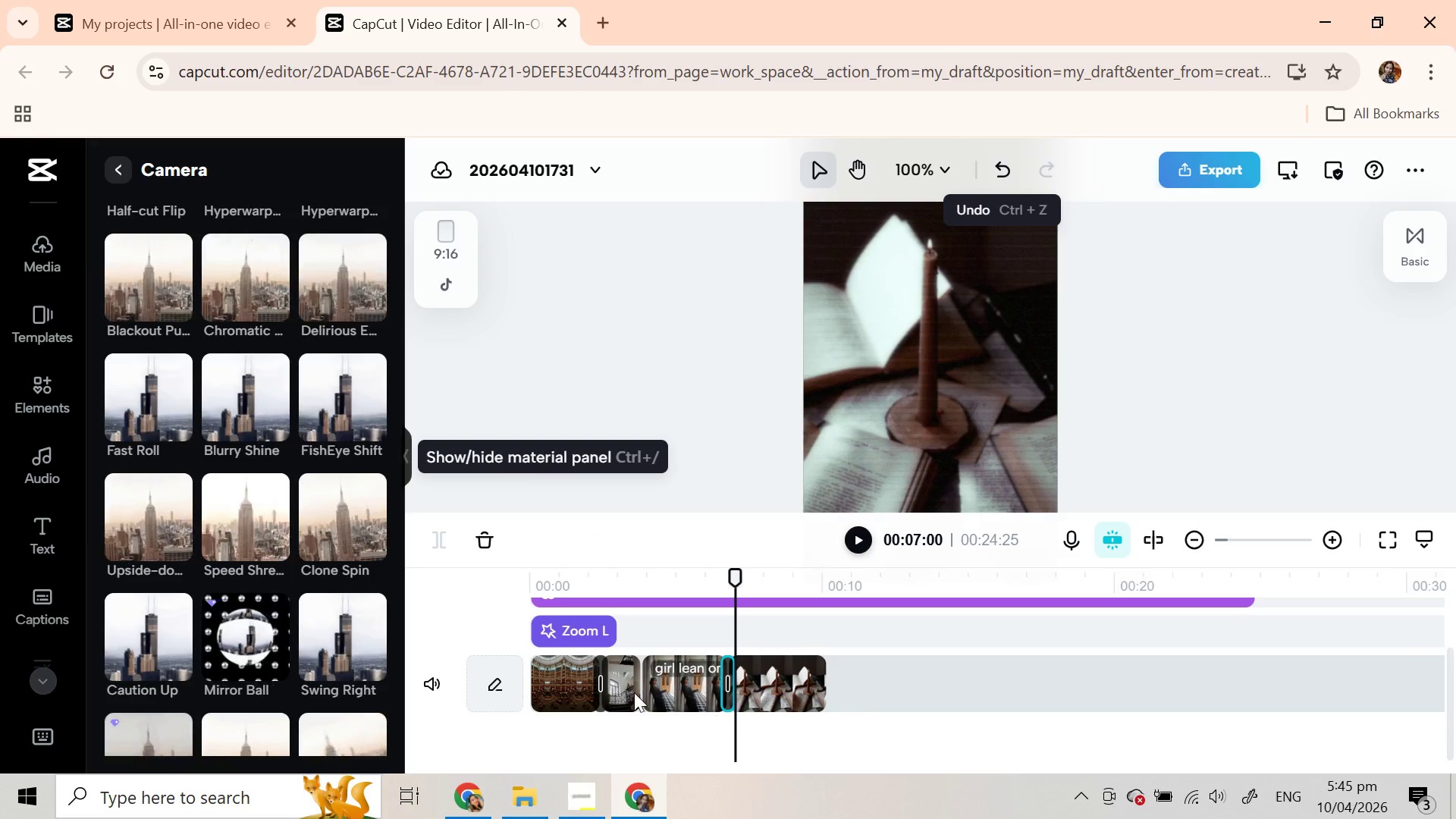 
wait(7.61)
 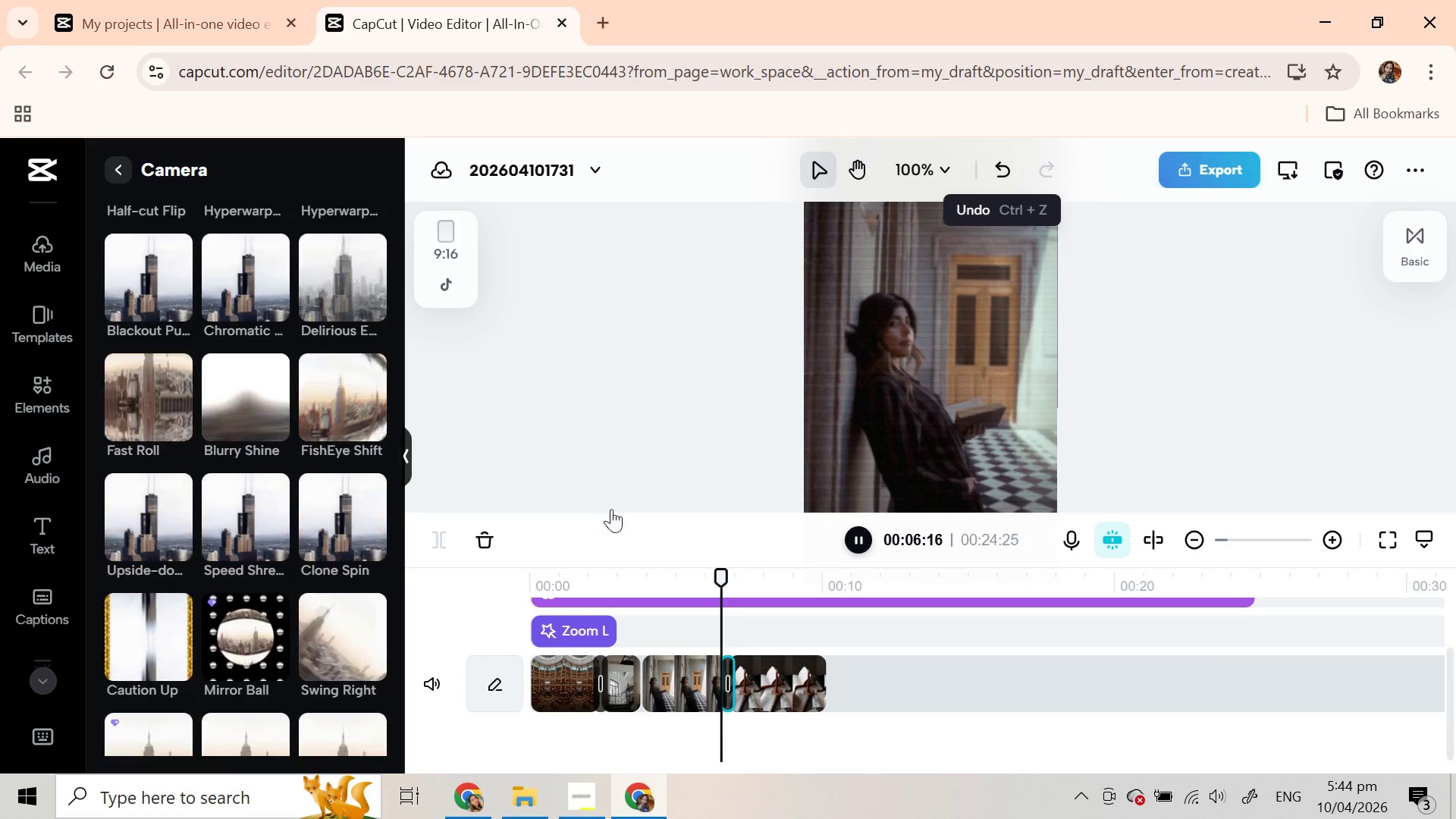 
left_click([727, 683])
 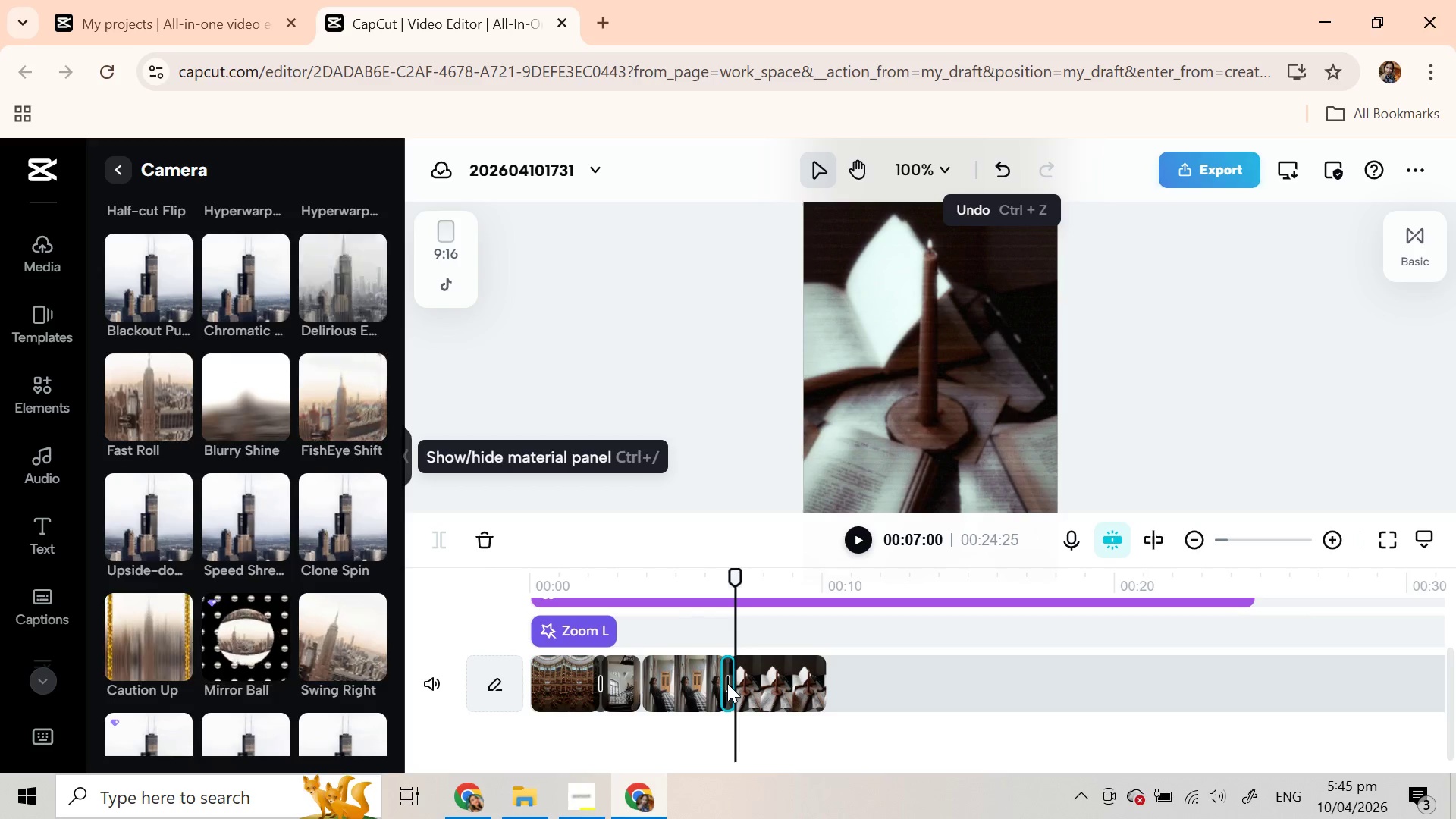 
left_click([727, 683])
 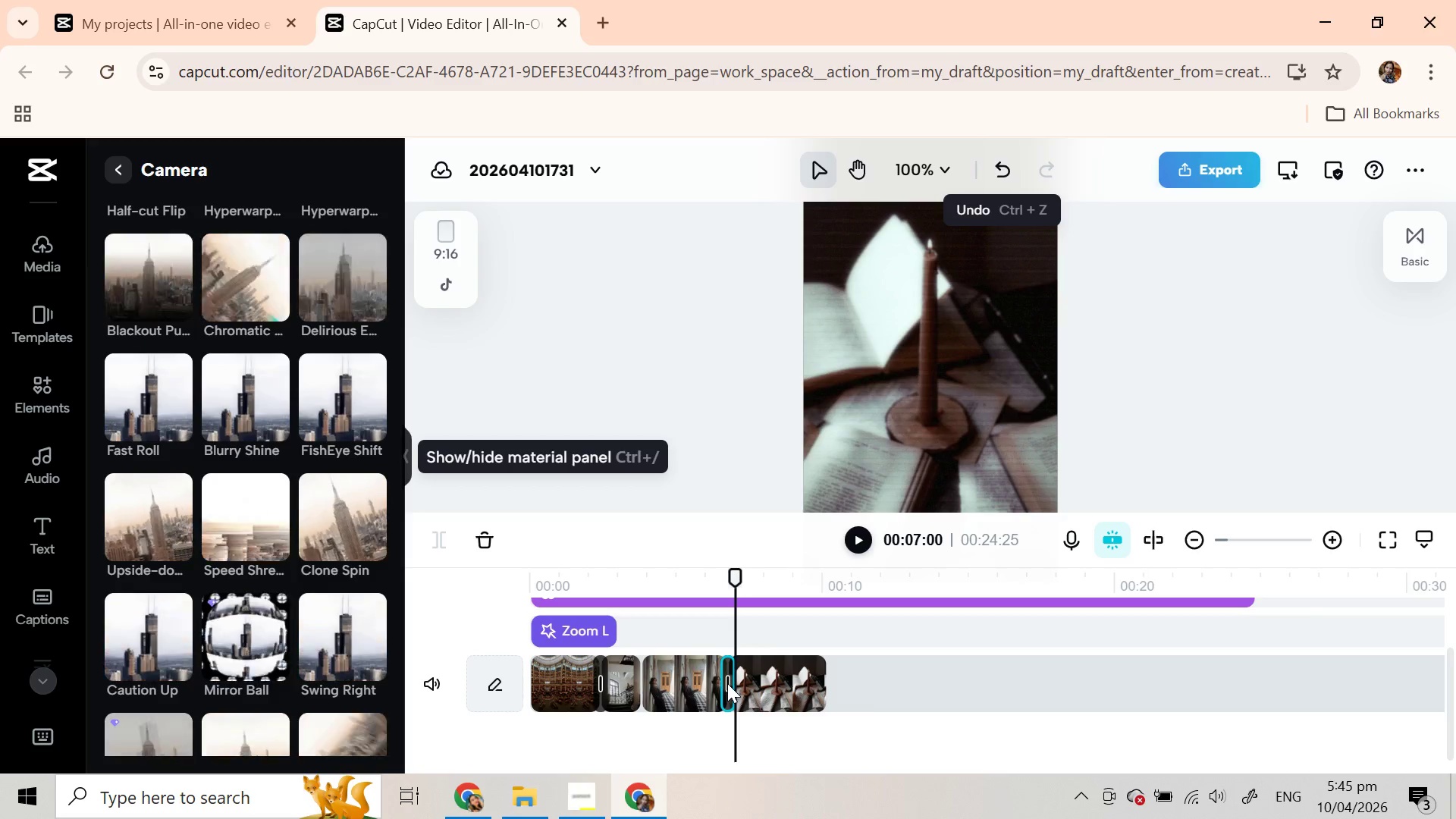 
left_click([727, 683])
 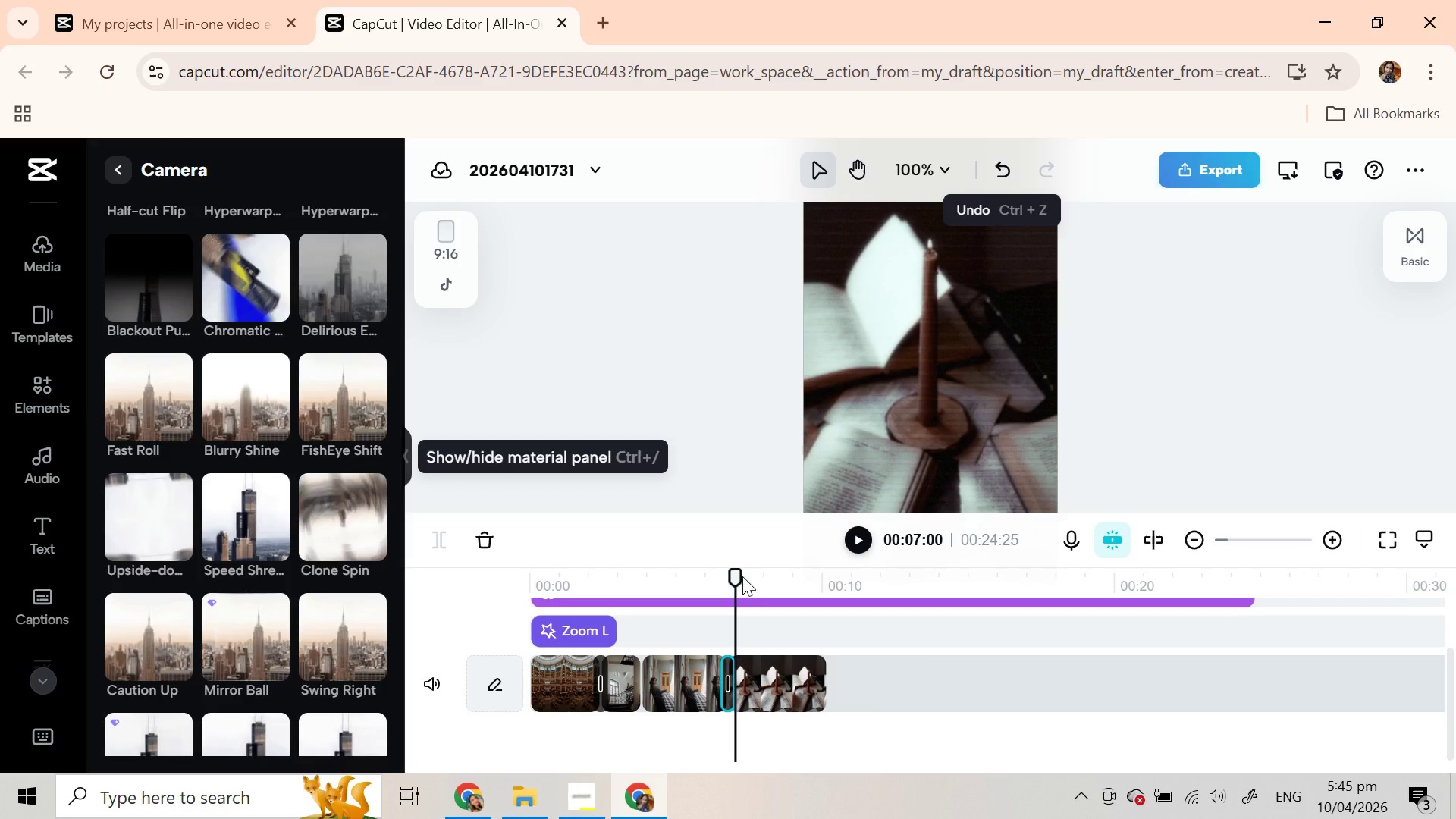 
left_click_drag(start_coordinate=[739, 578], to_coordinate=[729, 579])
 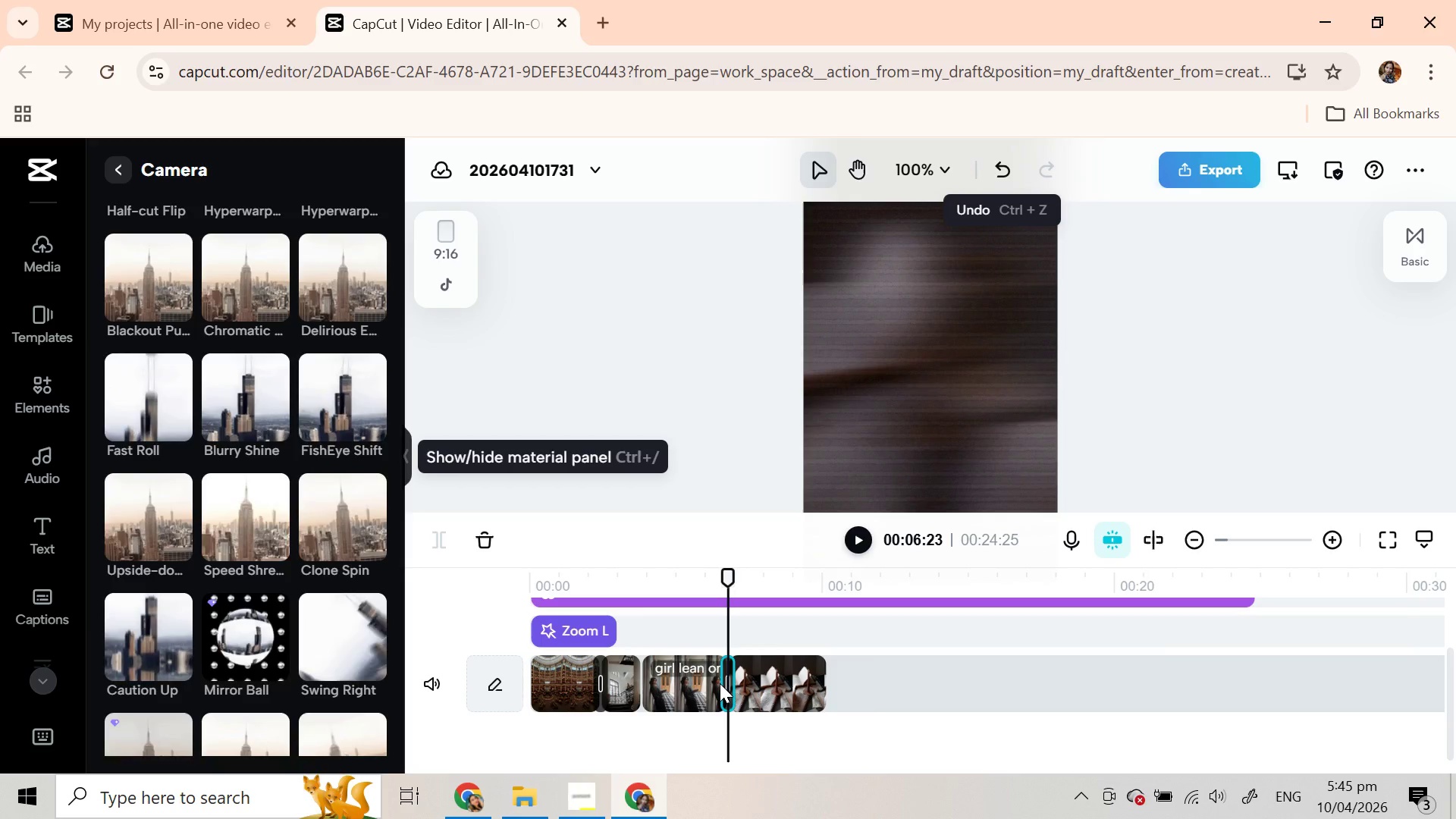 
left_click([733, 682])
 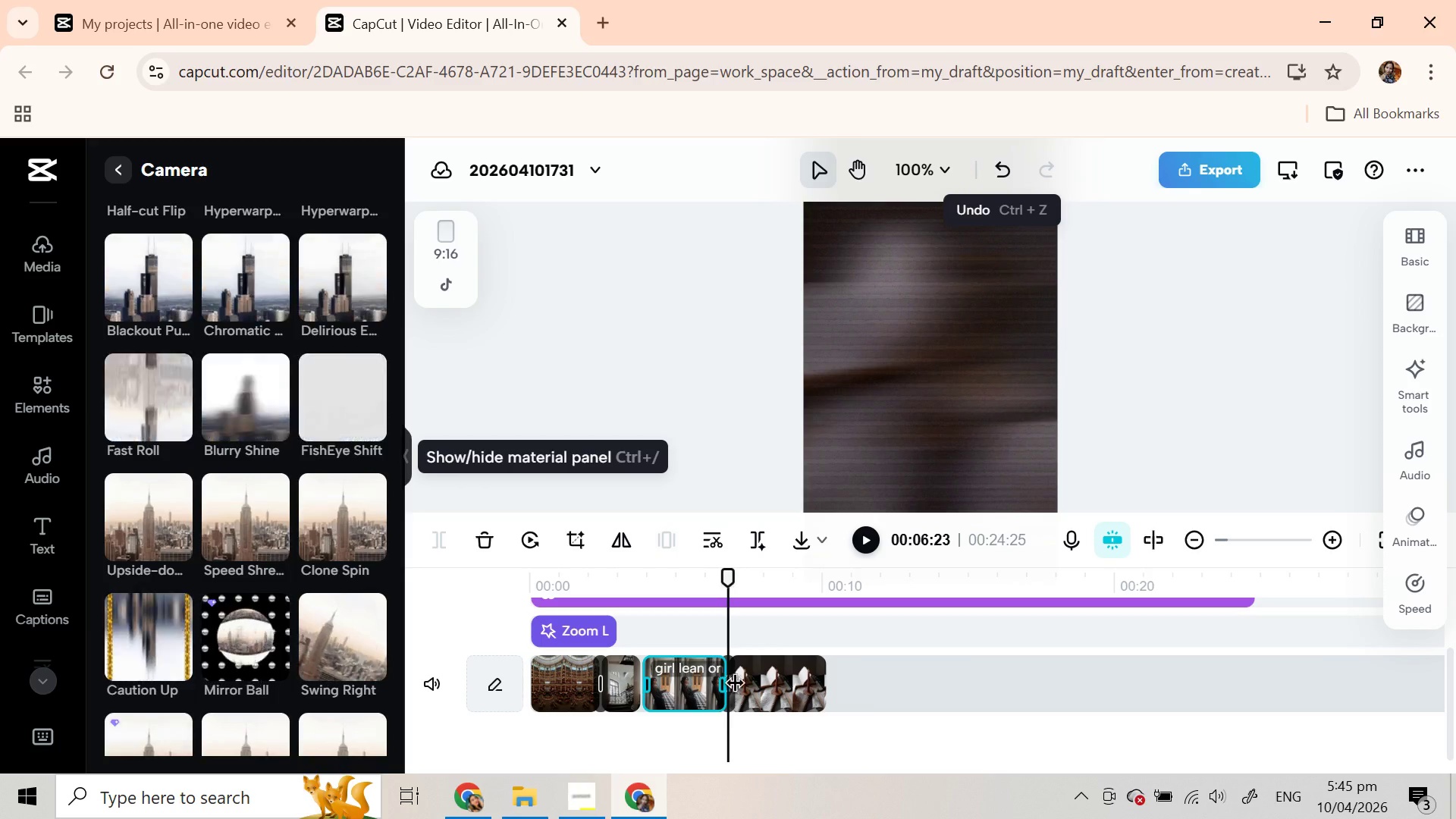 
left_click([739, 690])
 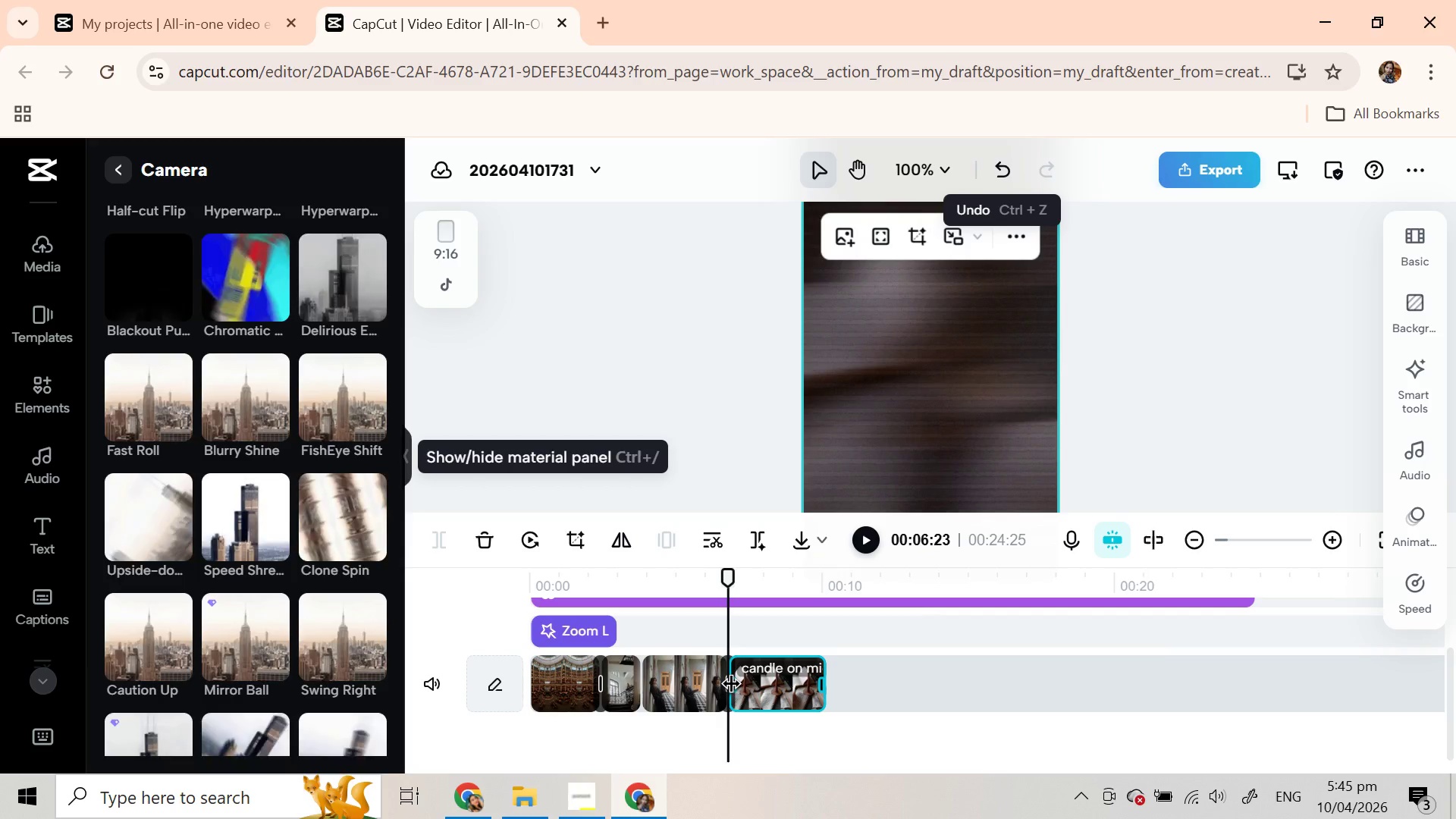 
left_click([730, 683])
 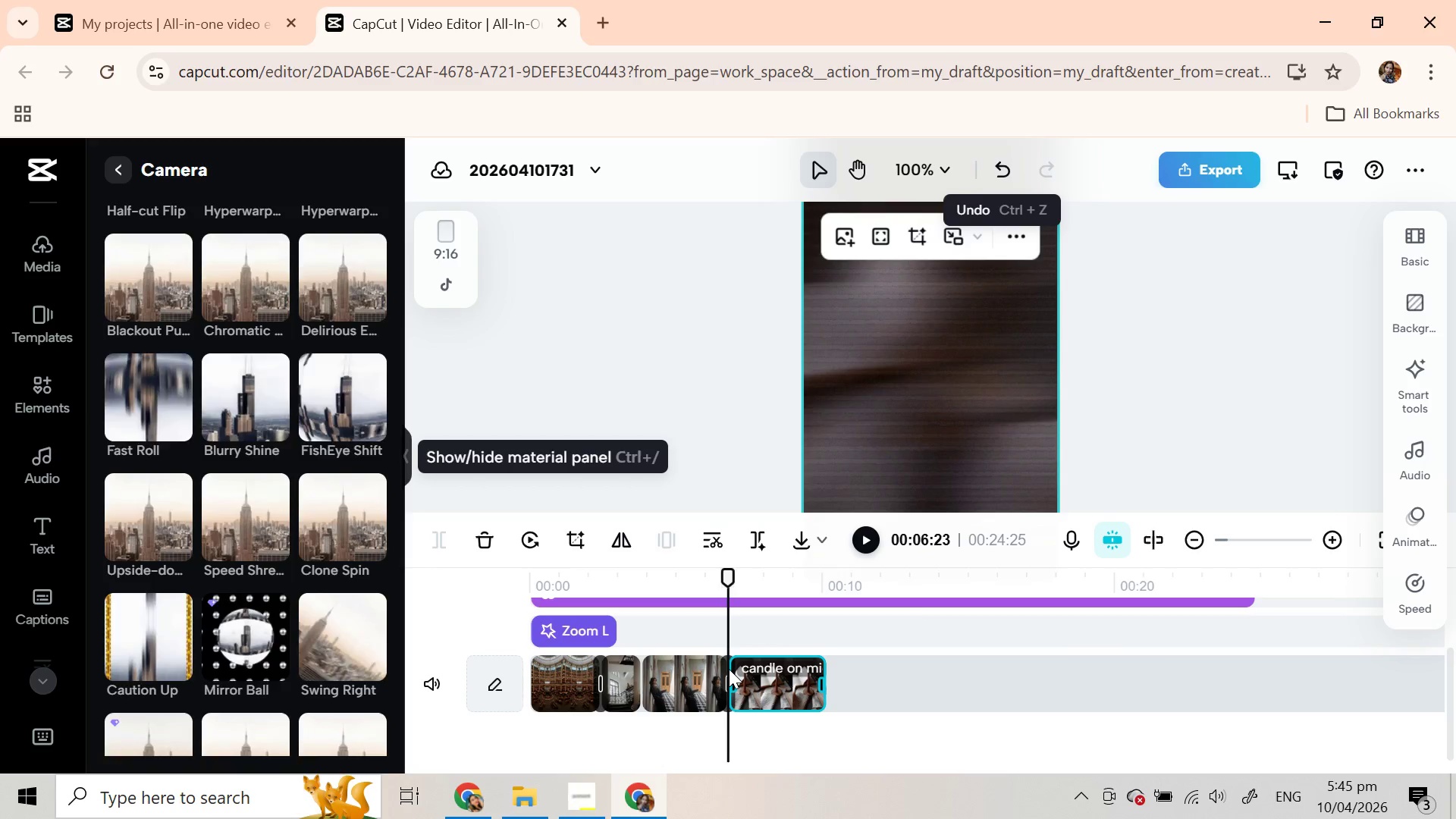 
left_click([729, 669])
 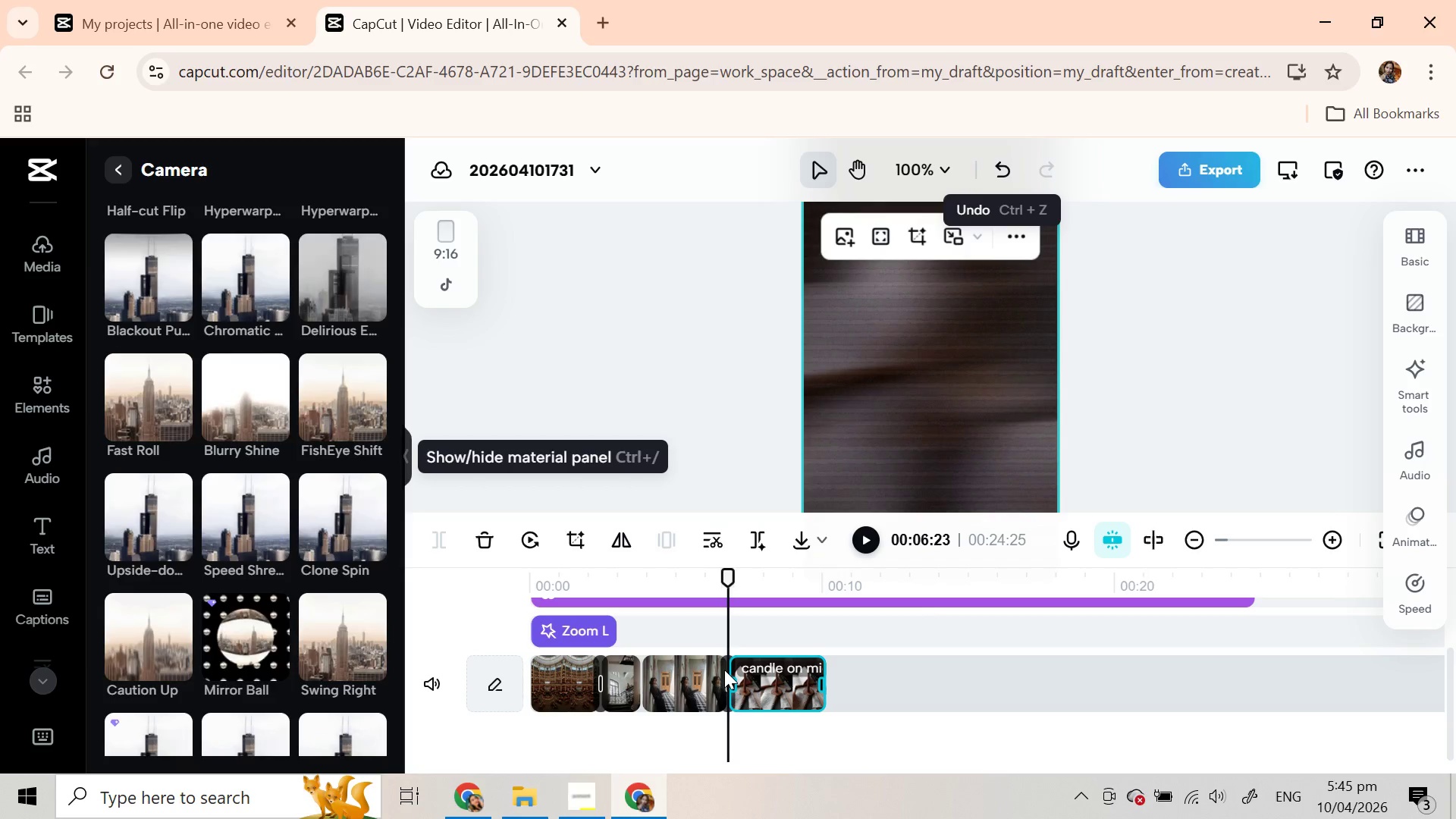 
left_click([724, 670])
 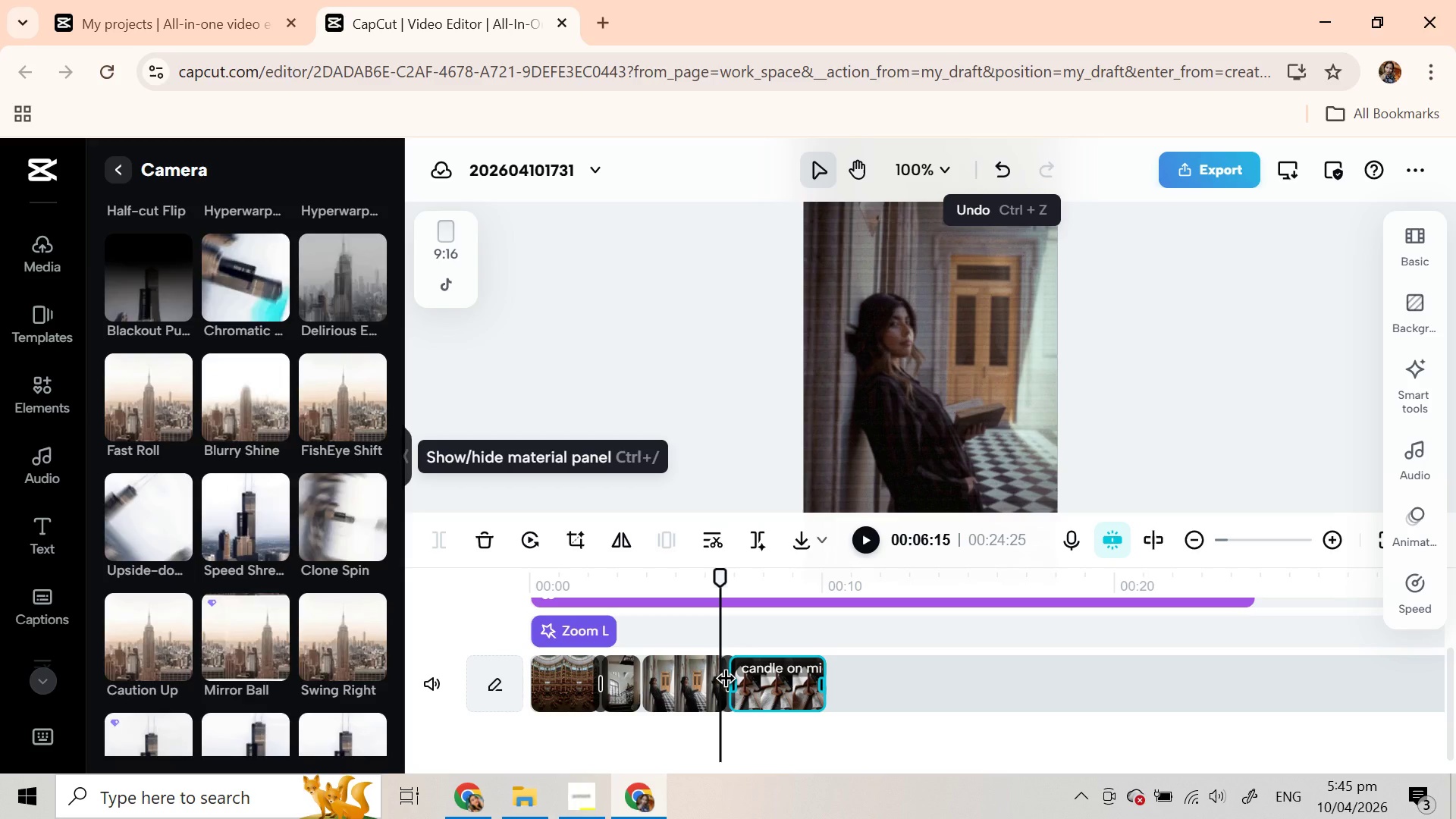 
wait(7.31)
 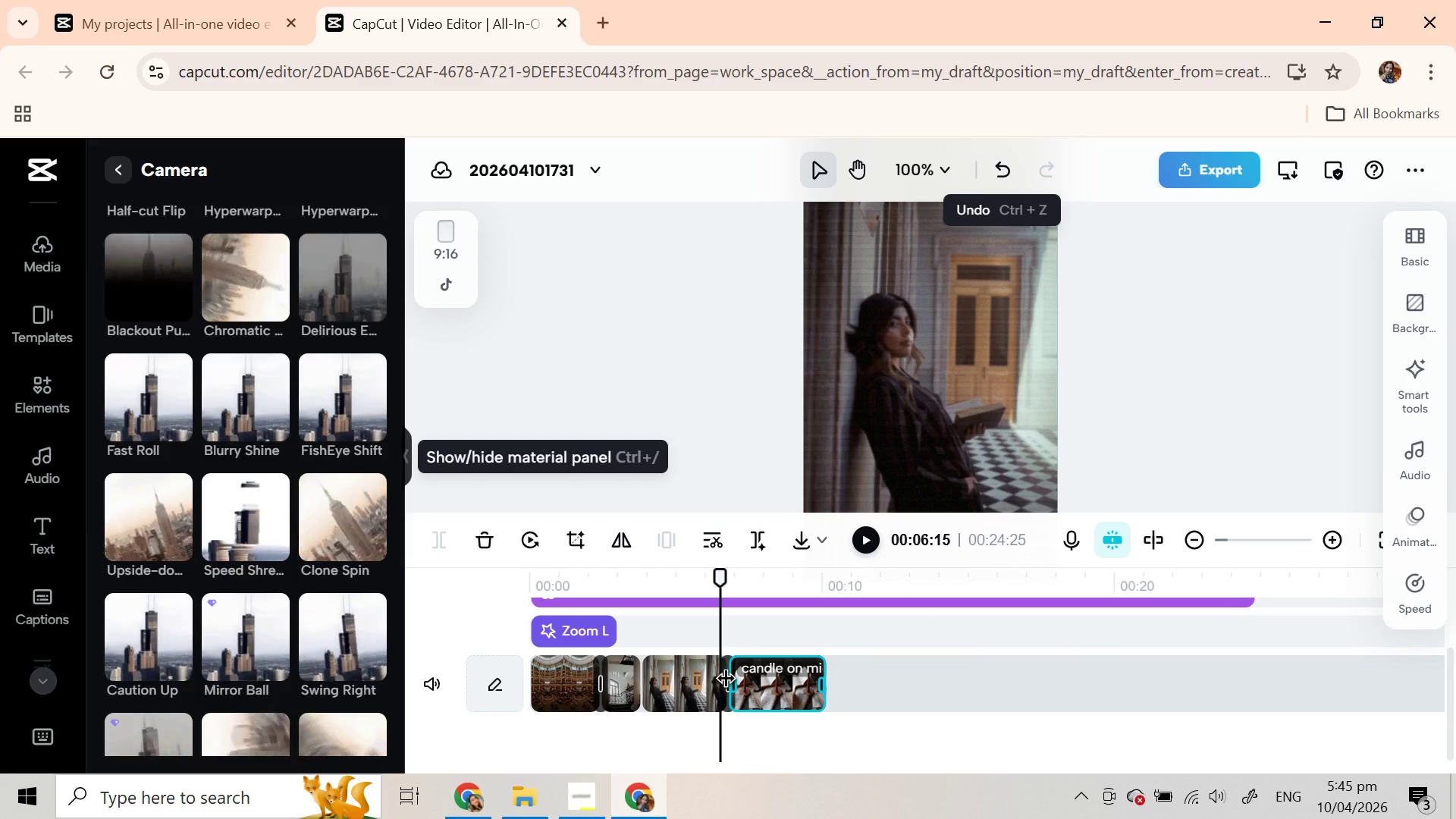 
left_click([36, 400])
 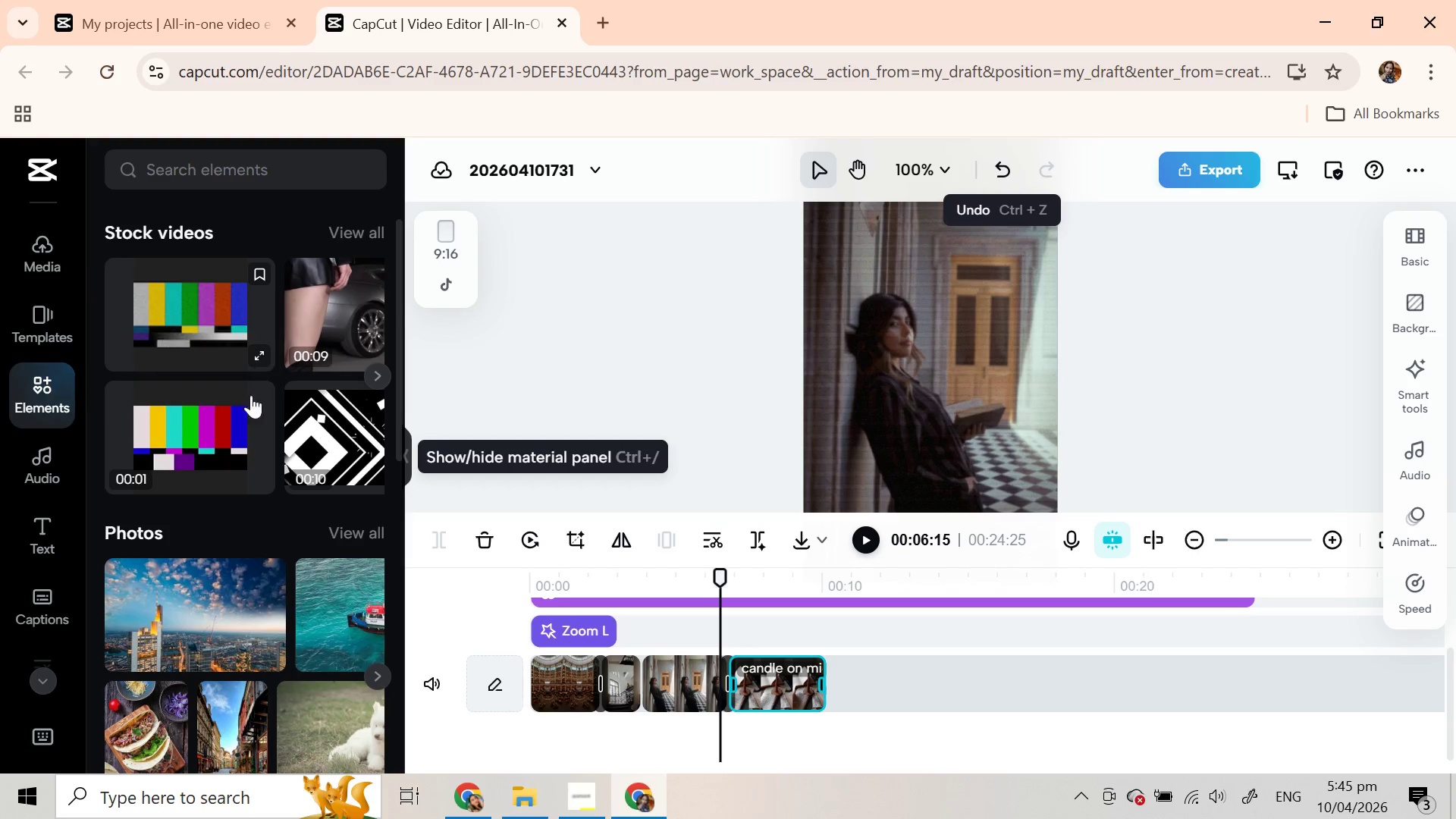 
scroll: coordinate [248, 444], scroll_direction: down, amount: 2.0
 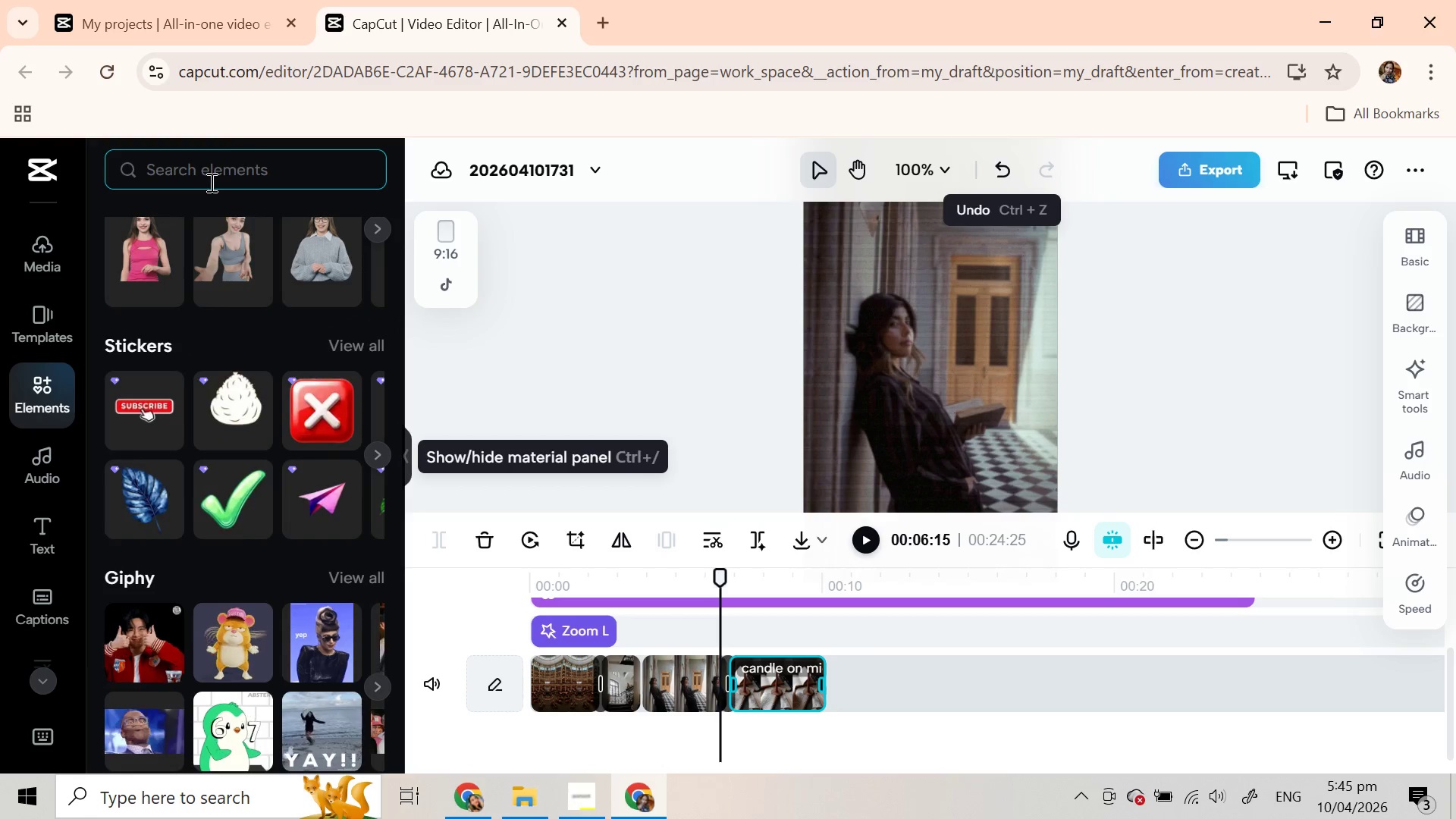 
left_click([206, 174])
 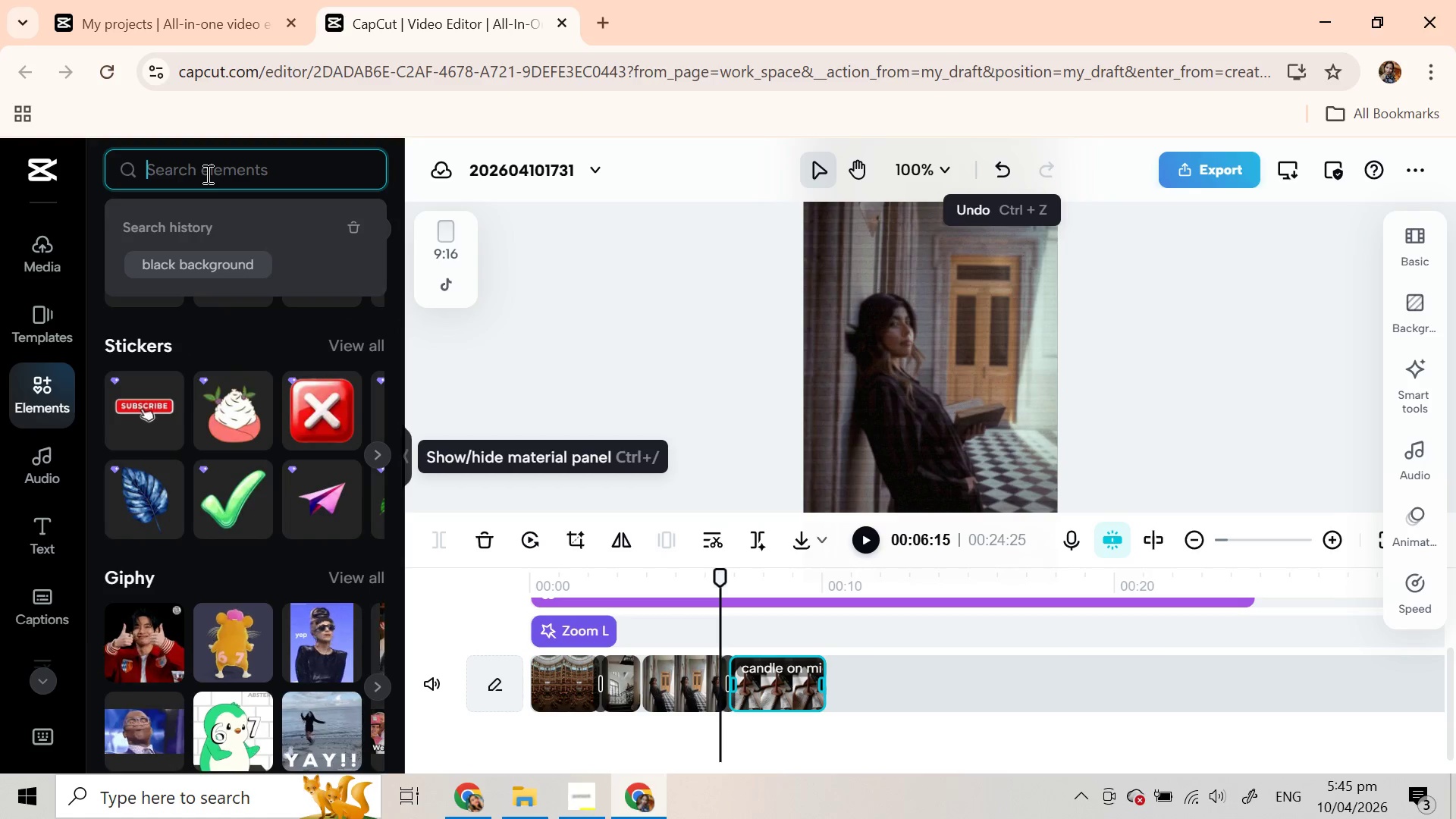 
type(b;lac)
key(Backspace)
key(Backspace)
key(Backspace)
type(a)
 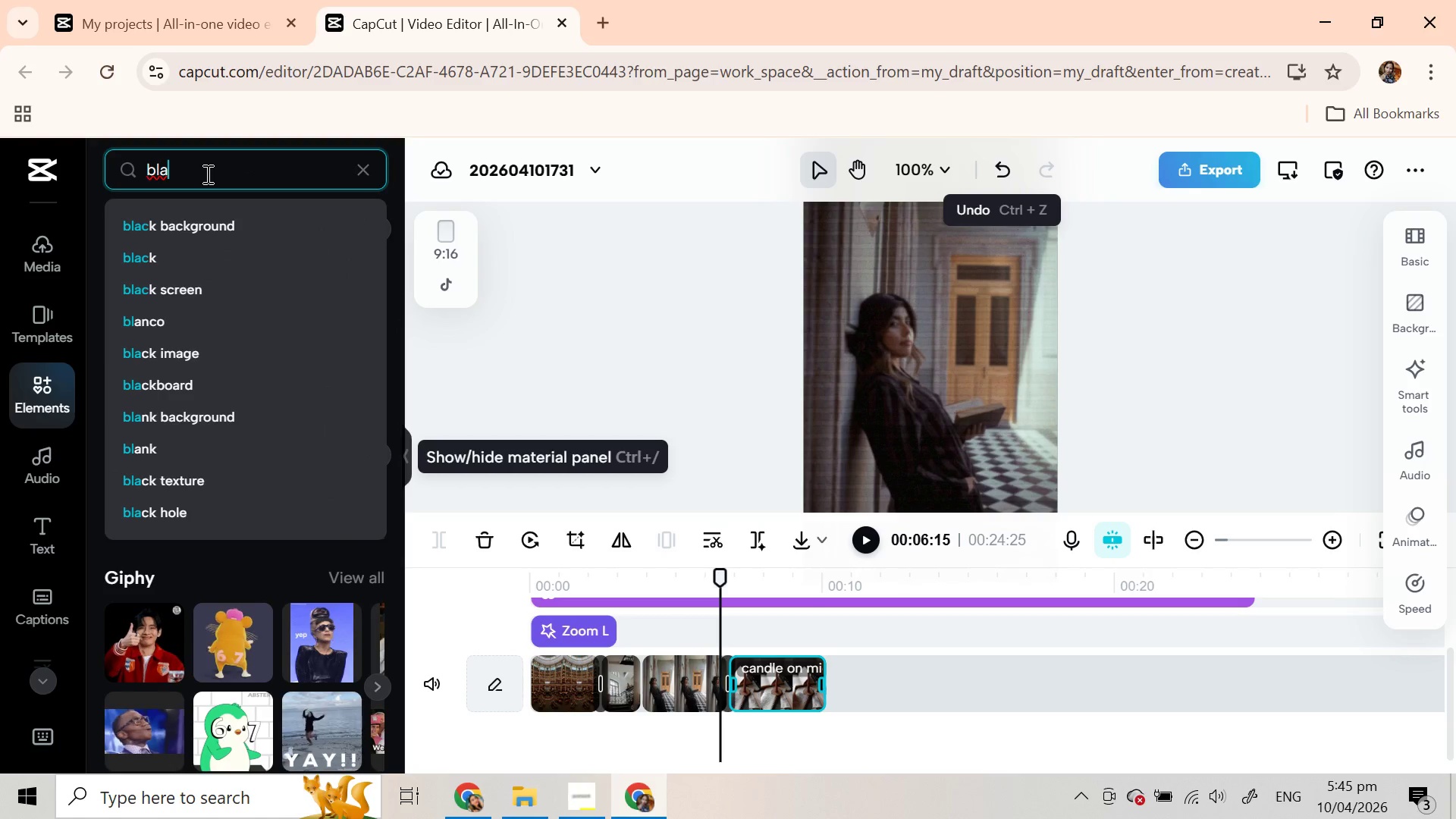 
left_click([196, 287])
 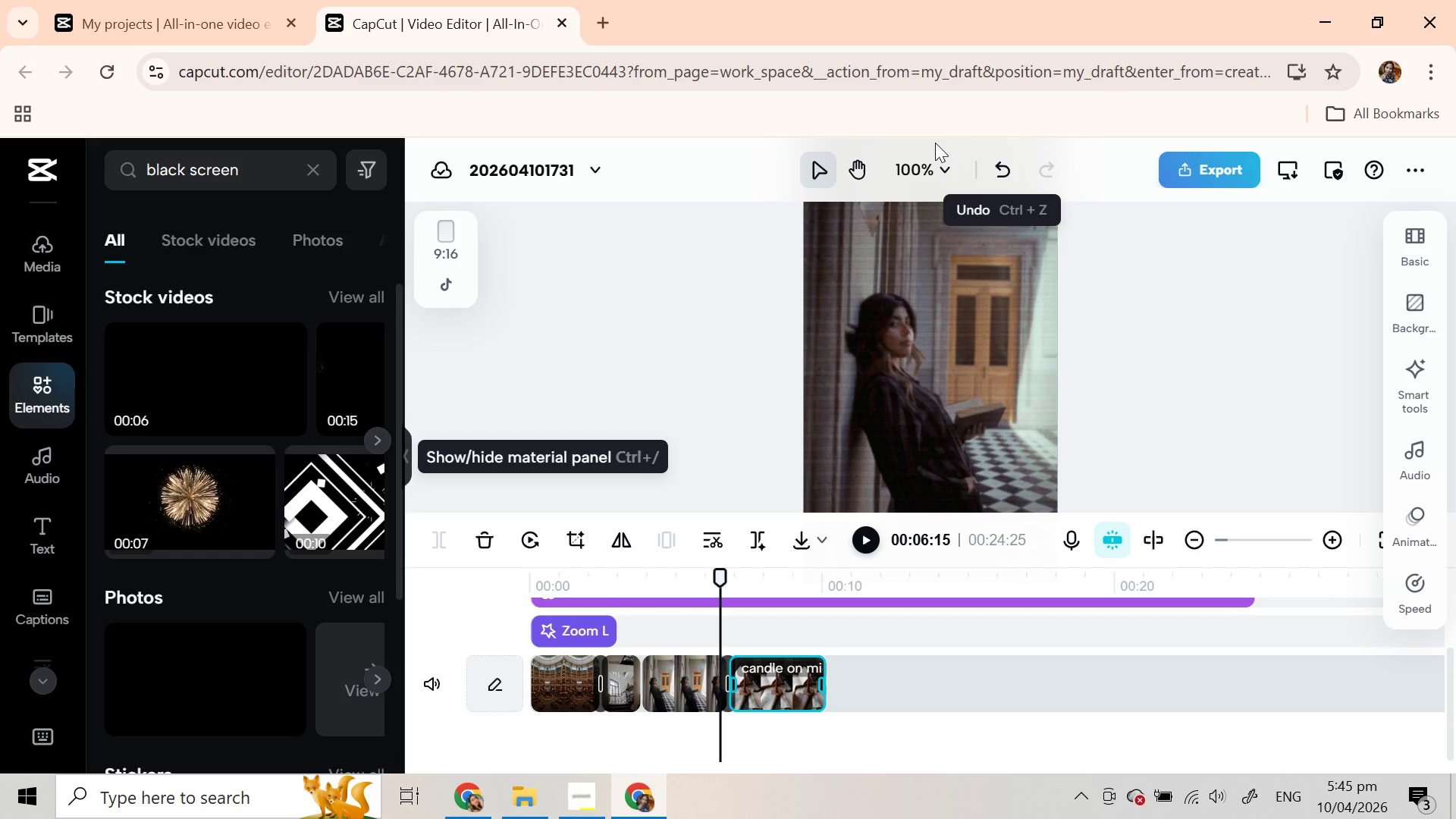 
wait(5.01)
 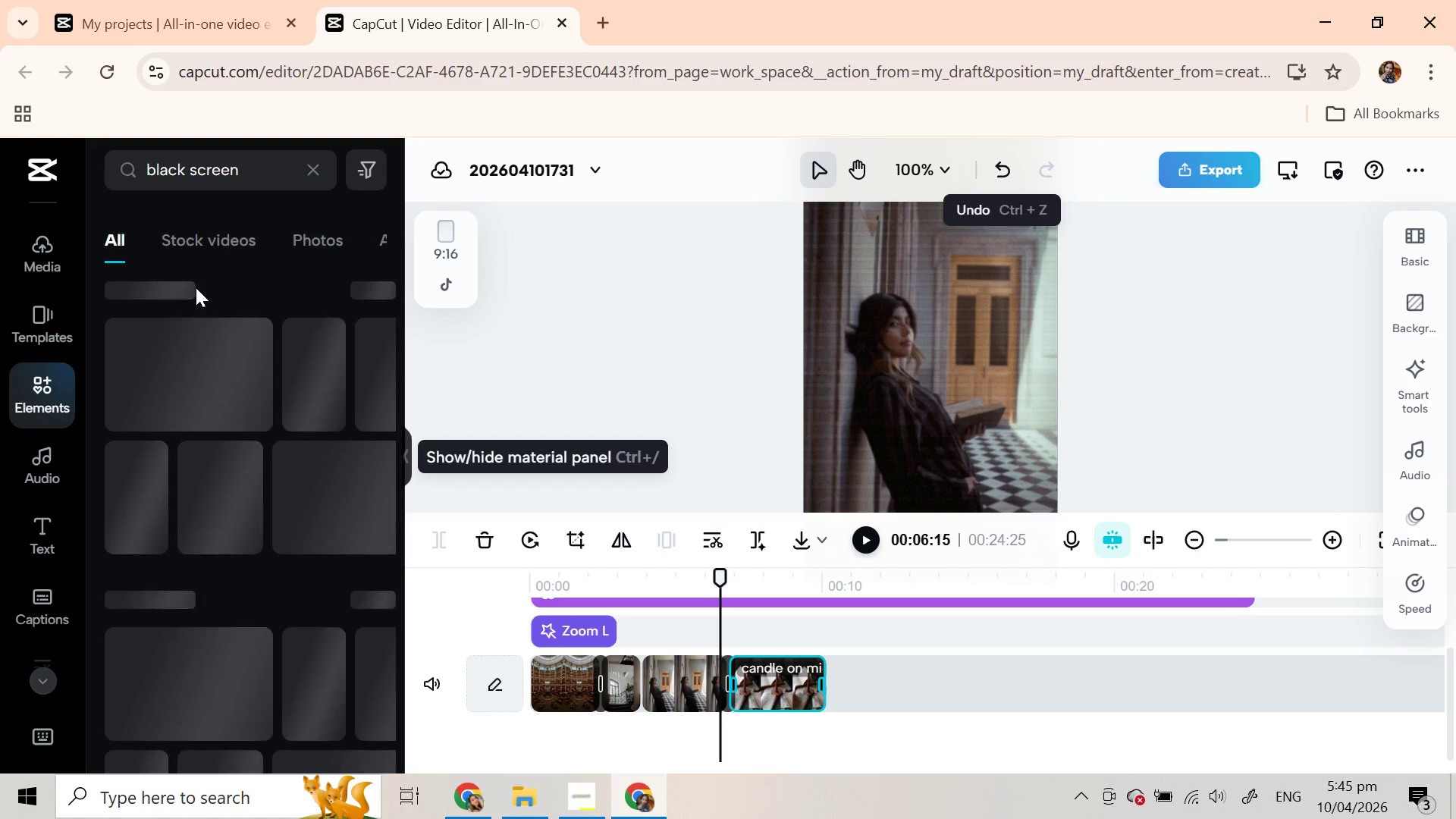 
mouse_move([191, 439])
 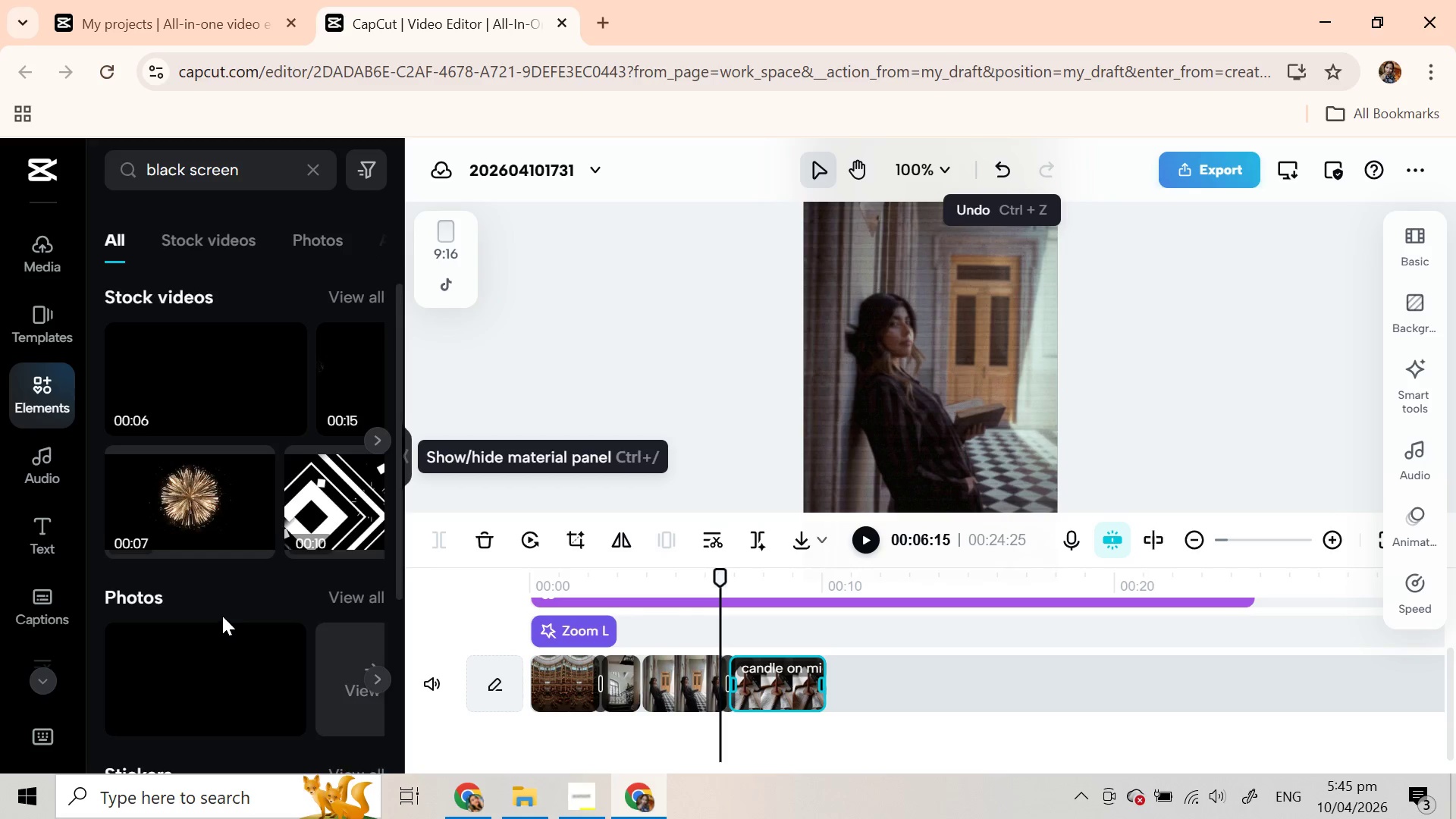 
scroll: coordinate [222, 616], scroll_direction: down, amount: 6.0
 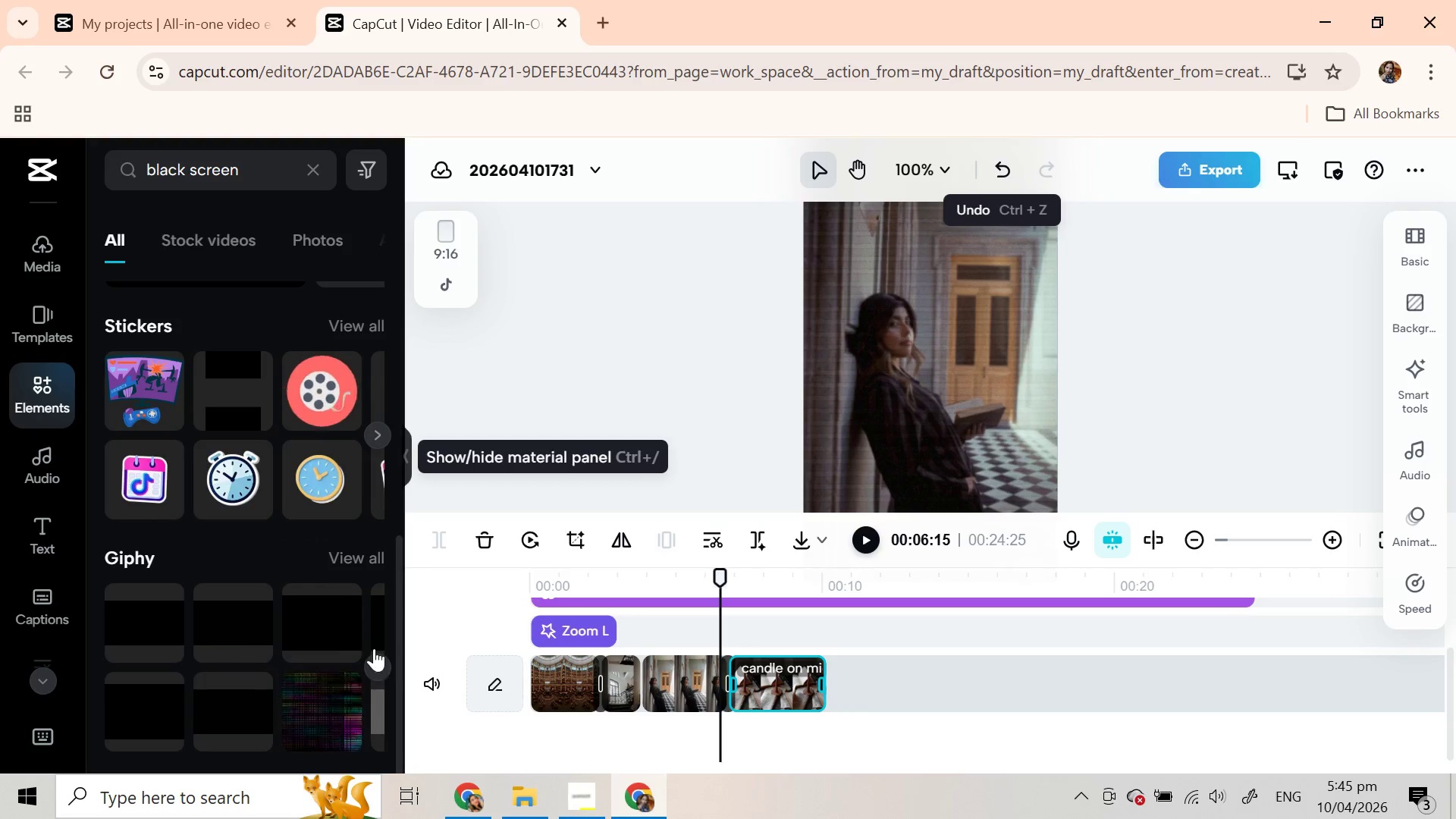 
left_click([383, 665])
 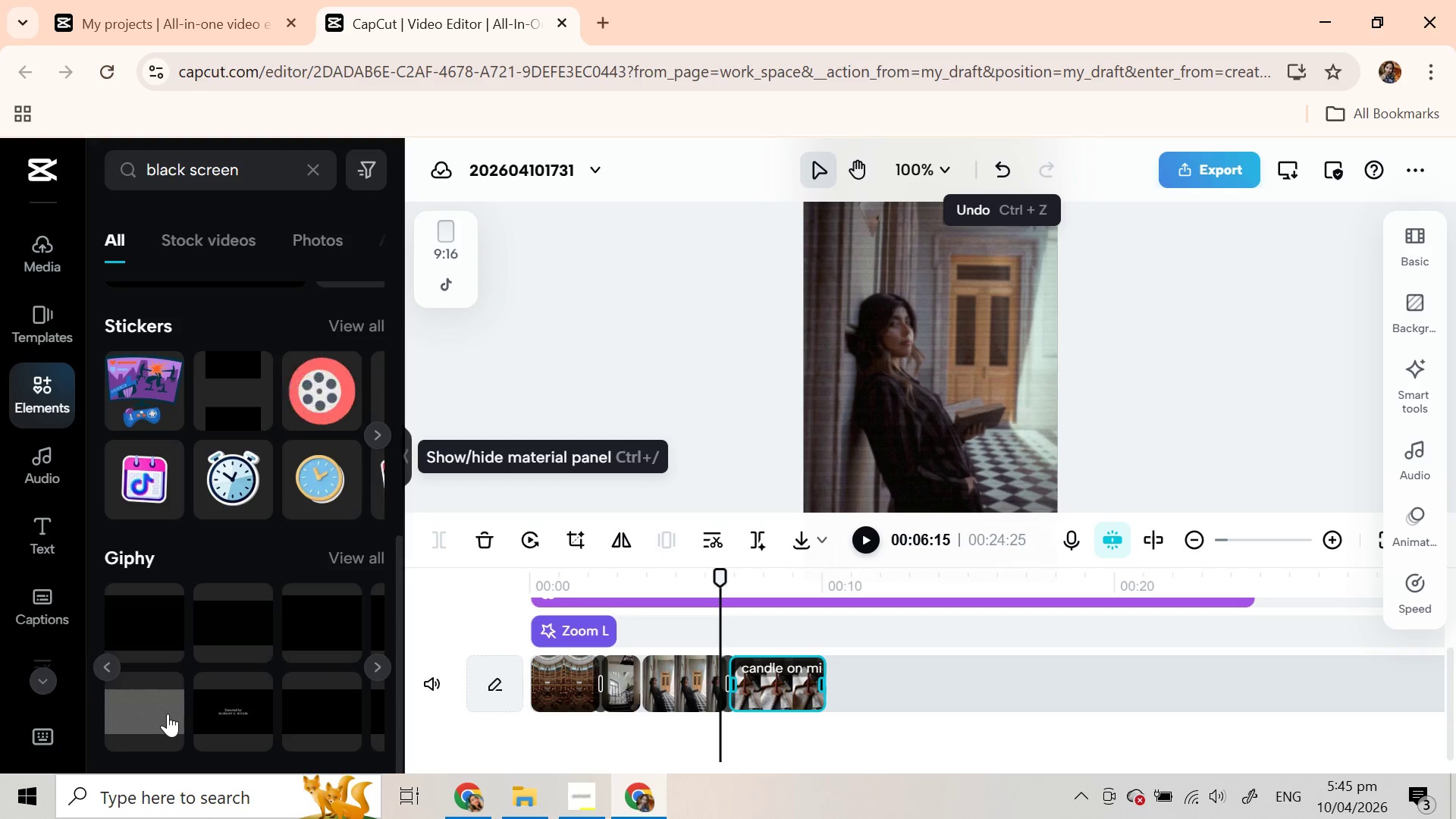 
scroll: coordinate [168, 714], scroll_direction: down, amount: 1.0
 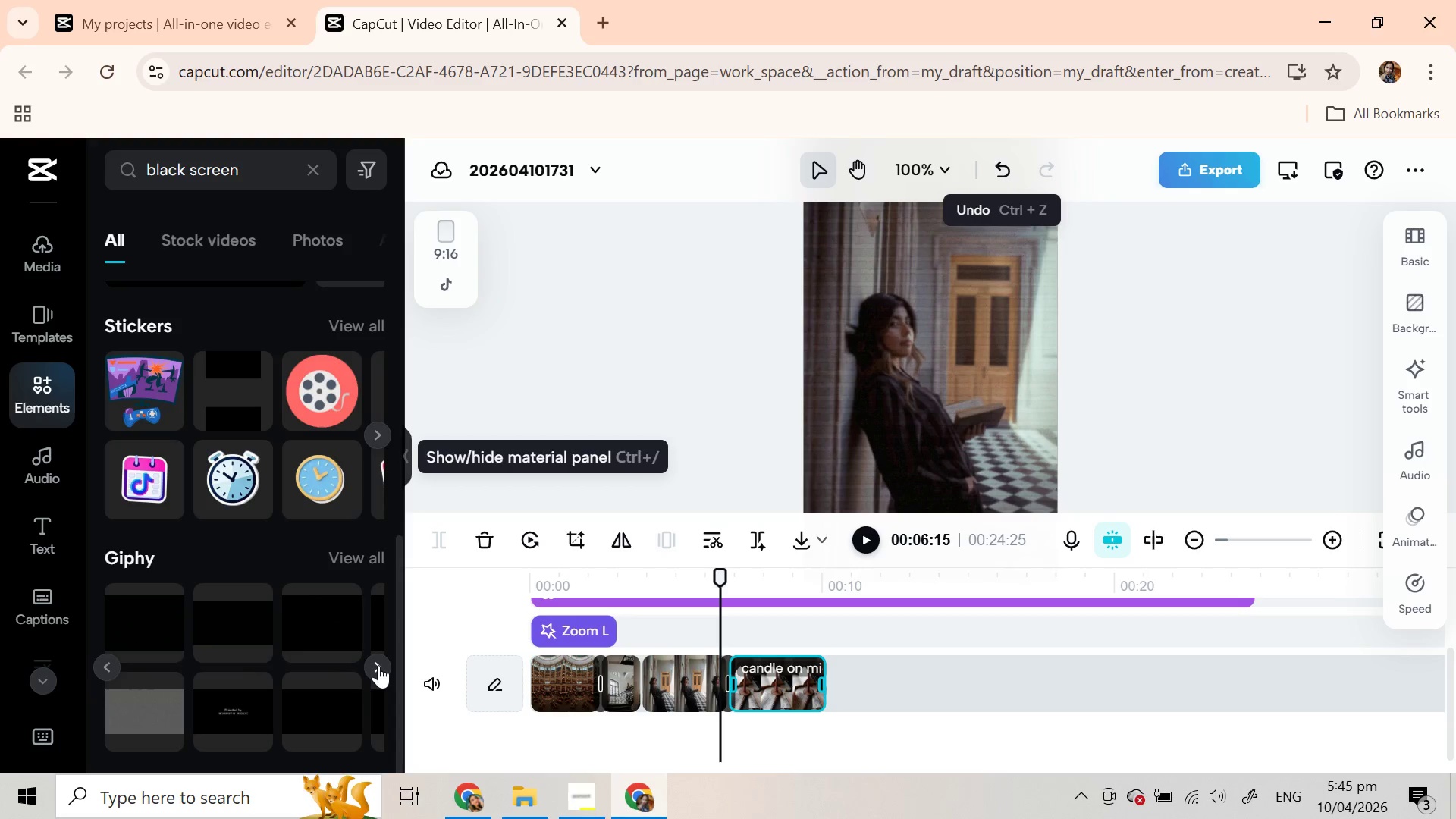 
left_click([378, 665])
 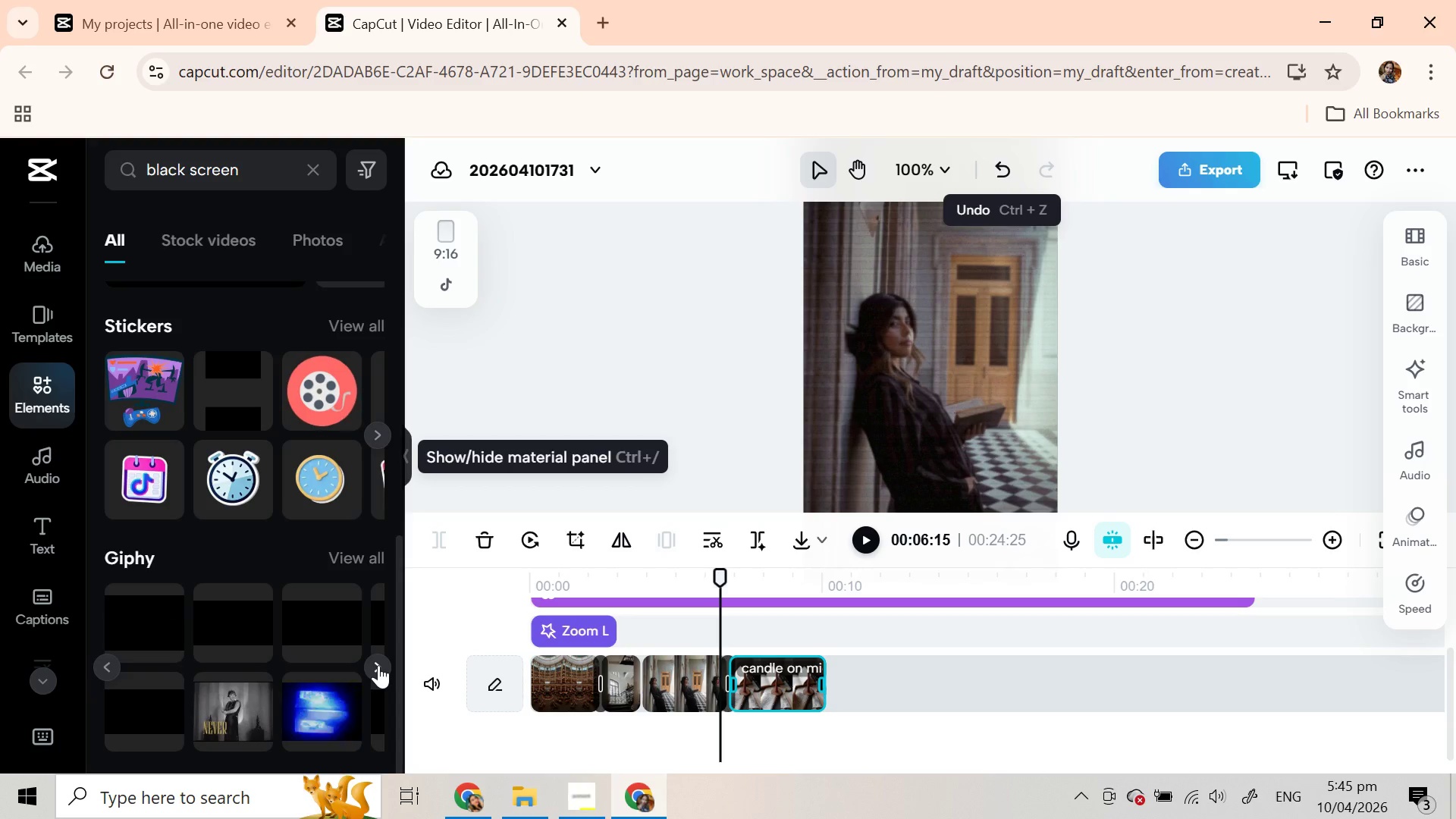 
left_click([378, 665])
 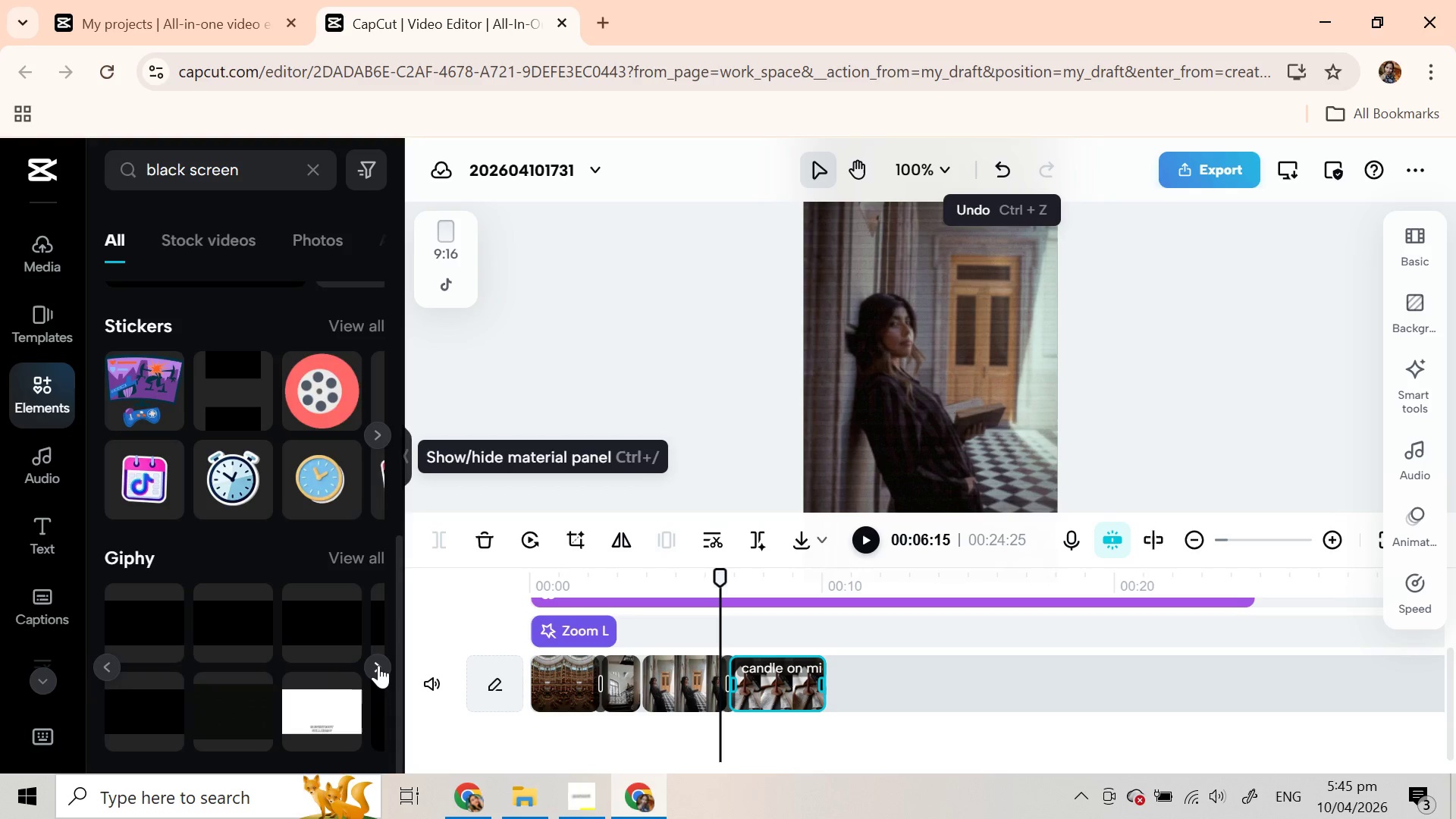 
scroll: coordinate [323, 639], scroll_direction: up, amount: 7.0
 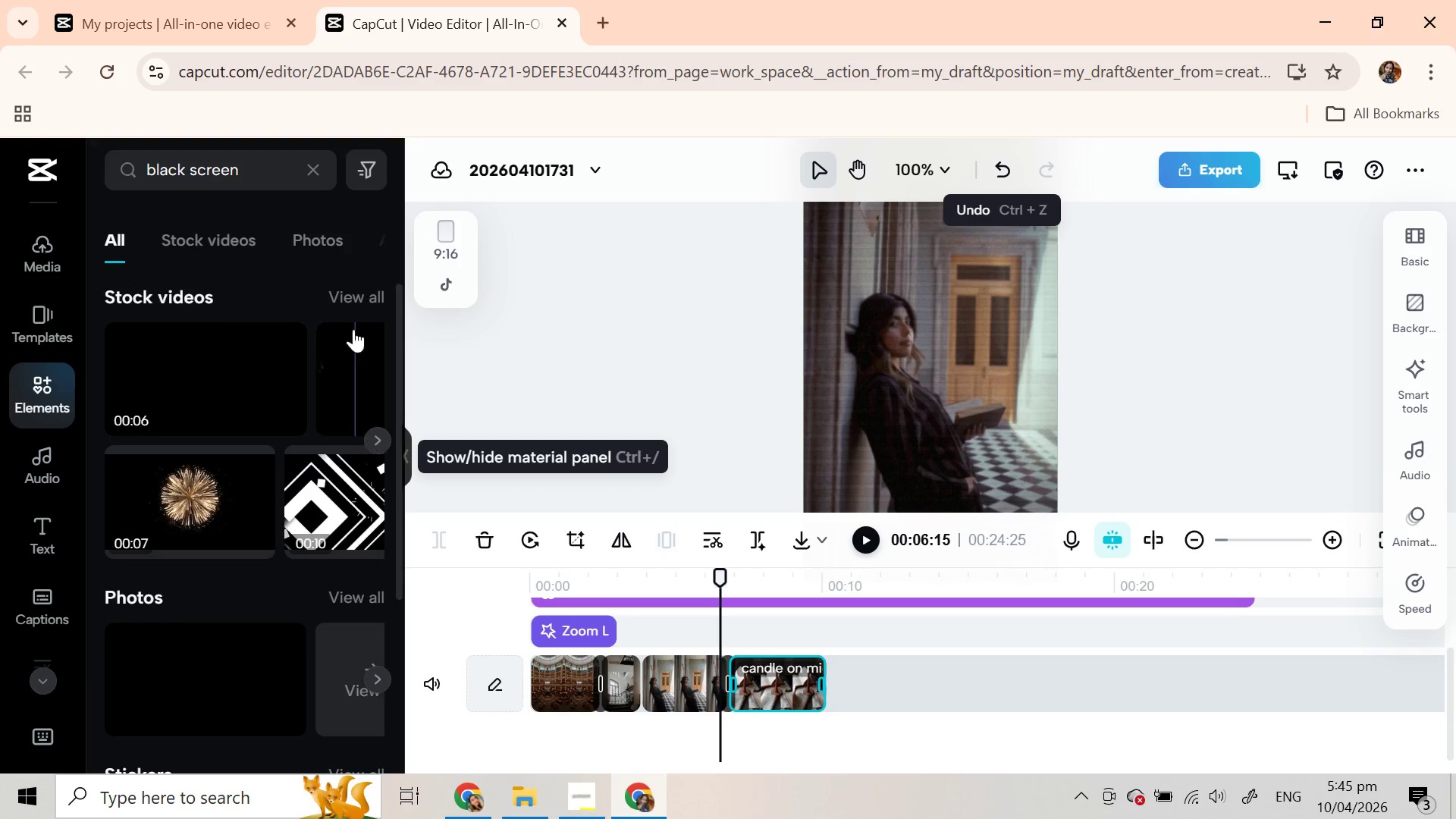 
left_click([356, 287])
 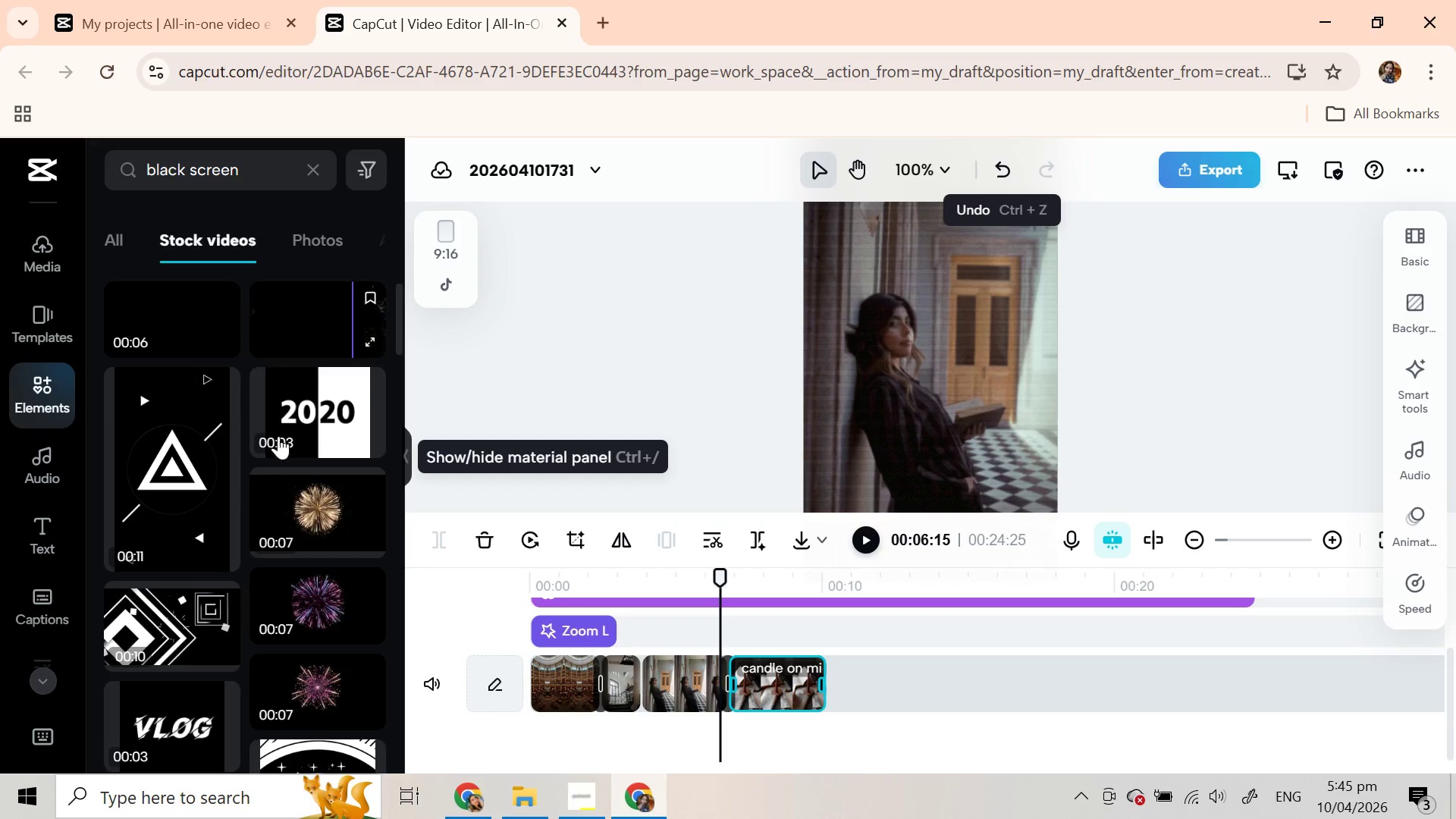 
scroll: coordinate [171, 543], scroll_direction: down, amount: 12.0
 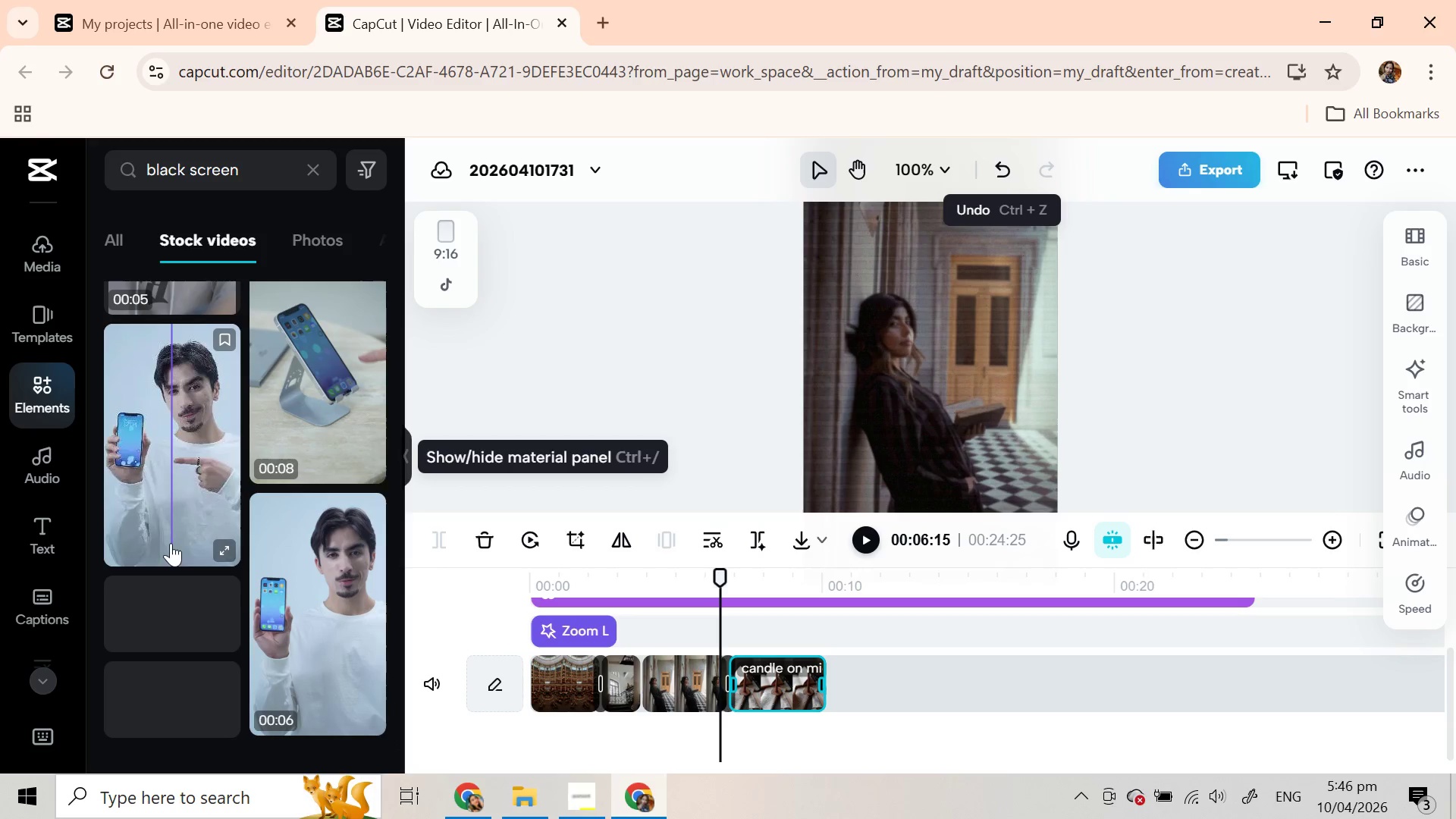 
left_click([246, 168])
 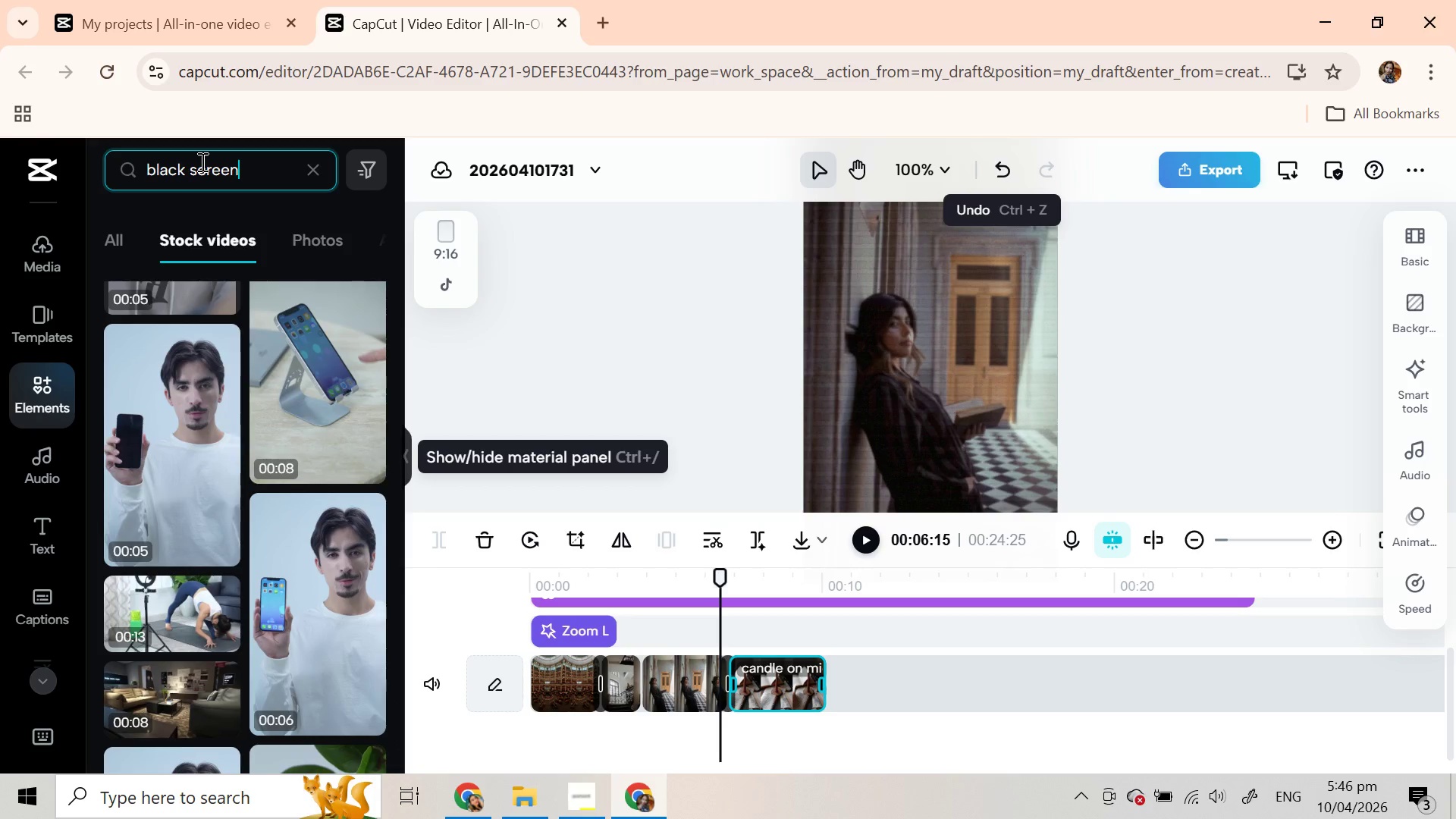 
left_click_drag(start_coordinate=[201, 162], to_coordinate=[240, 168])
 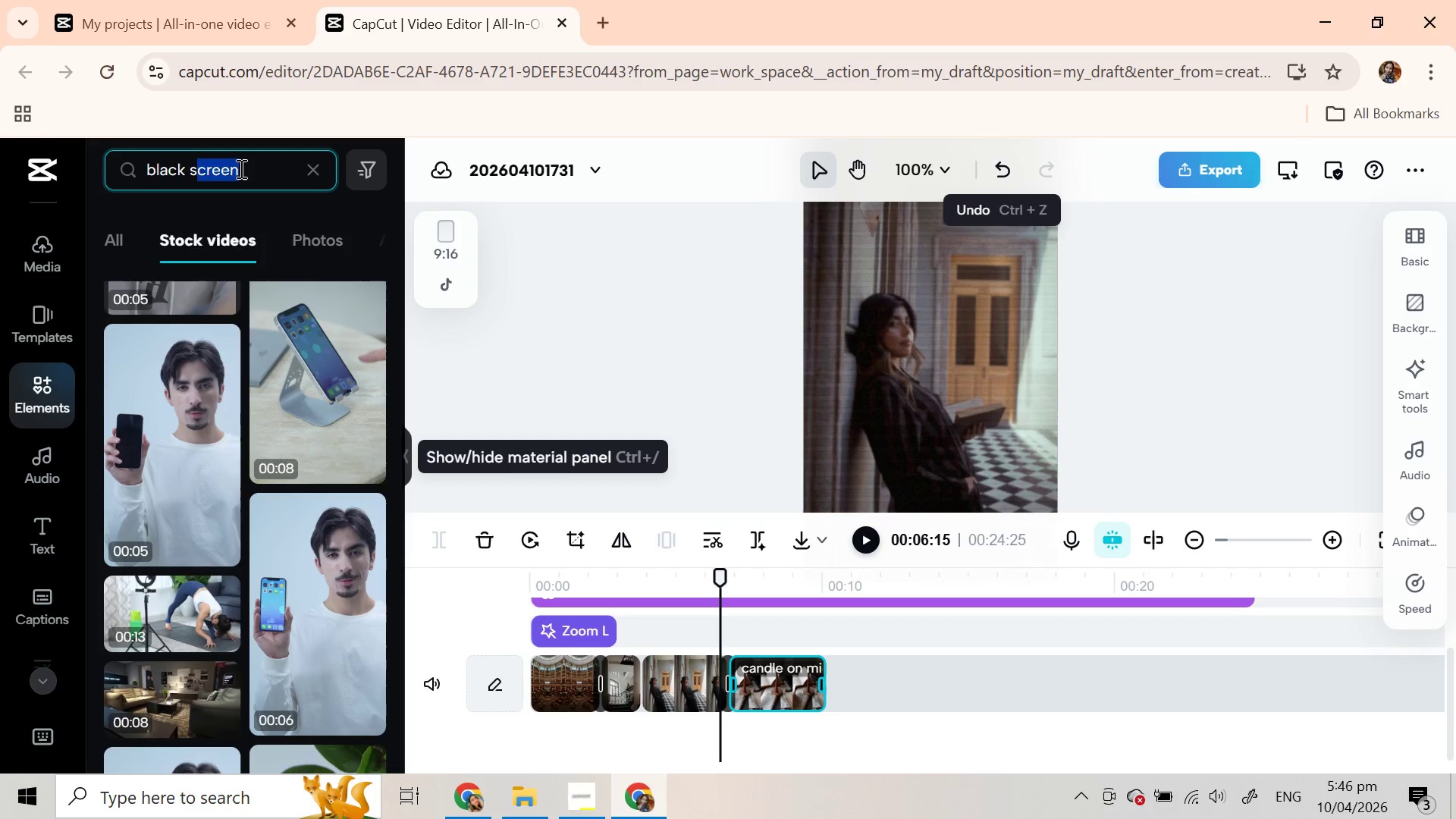 
type(x)
key(Backspace)
type(cene retro)
 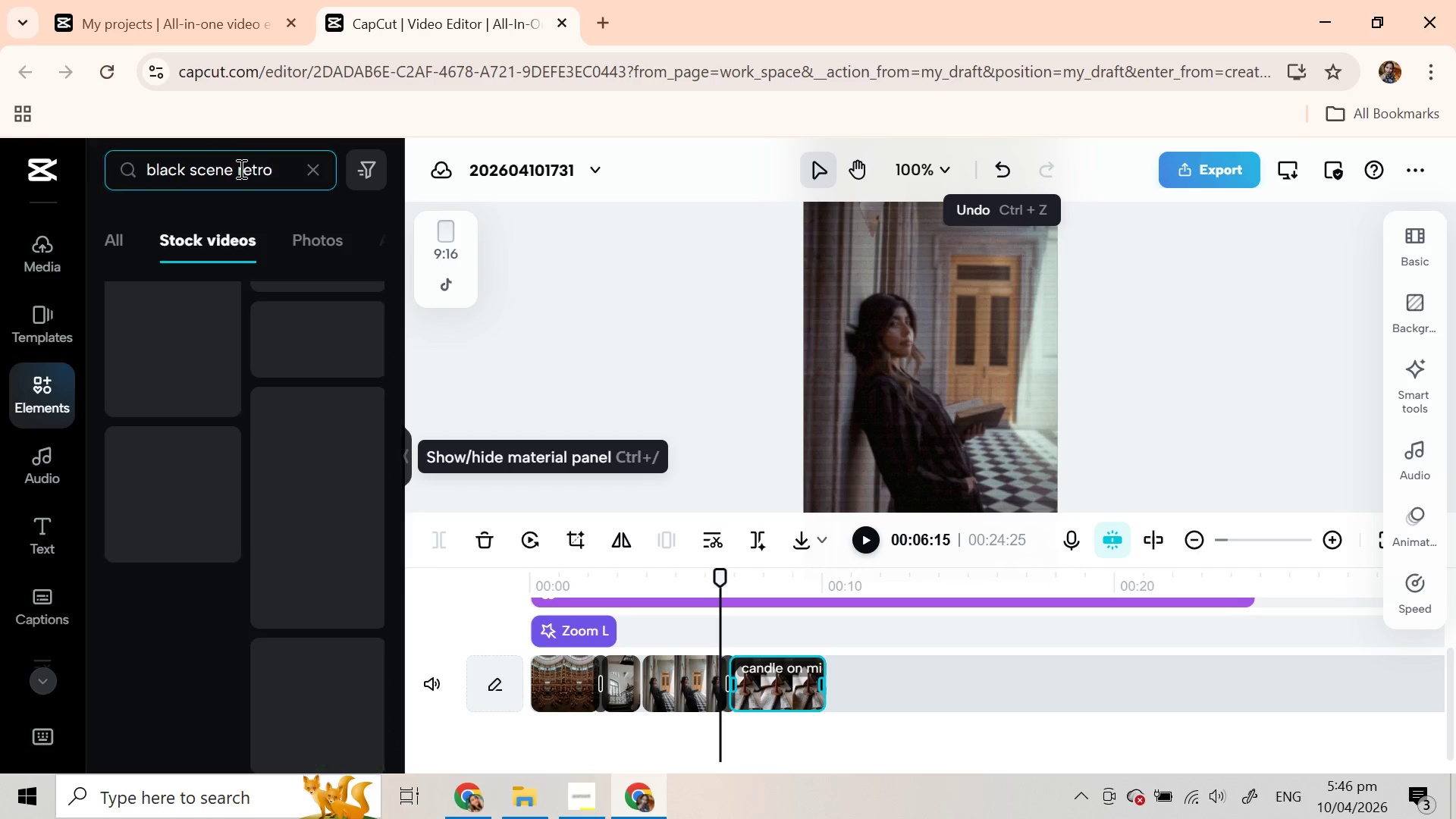 
key(Enter)
 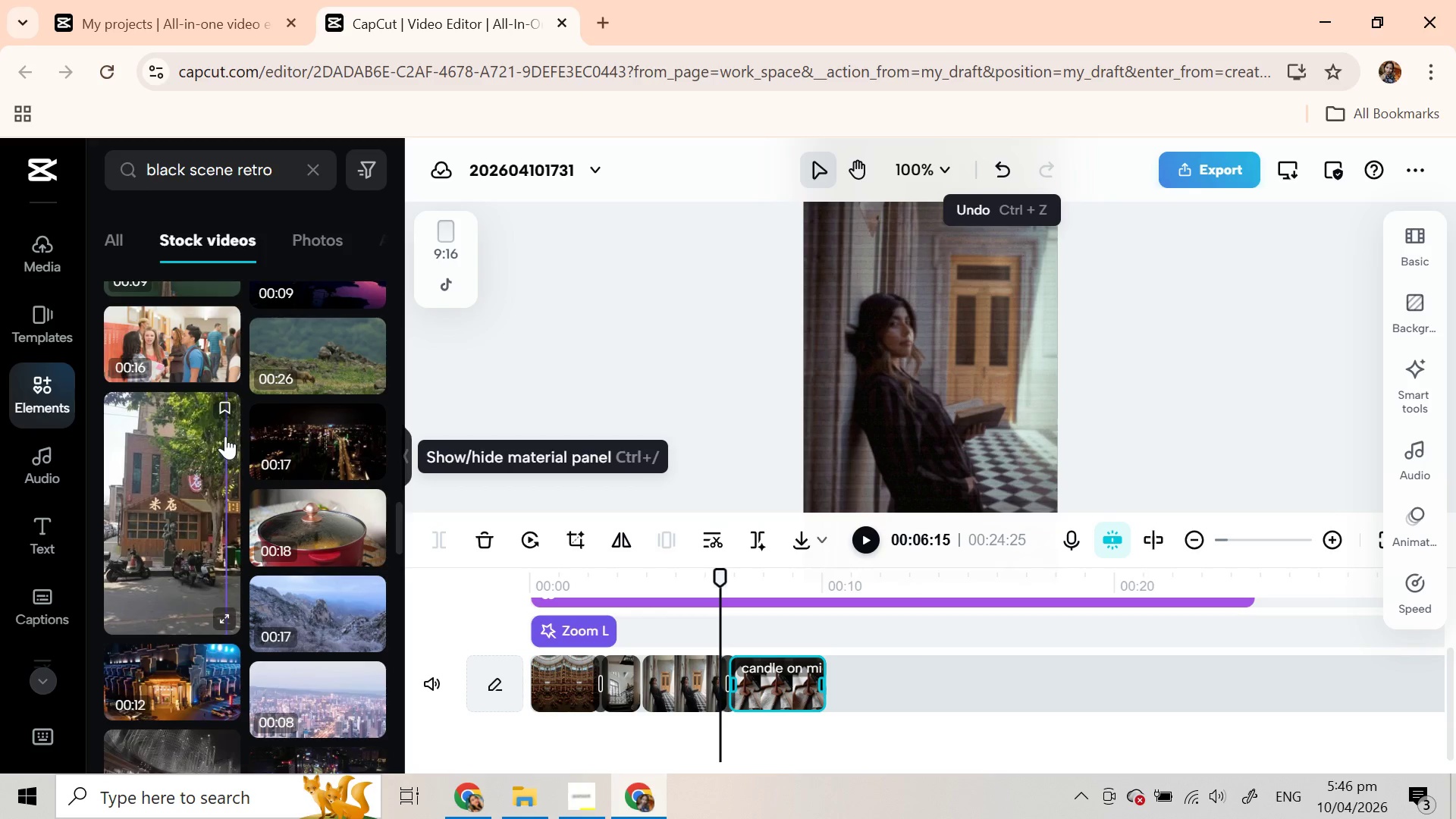 
scroll: coordinate [226, 436], scroll_direction: down, amount: 23.0
 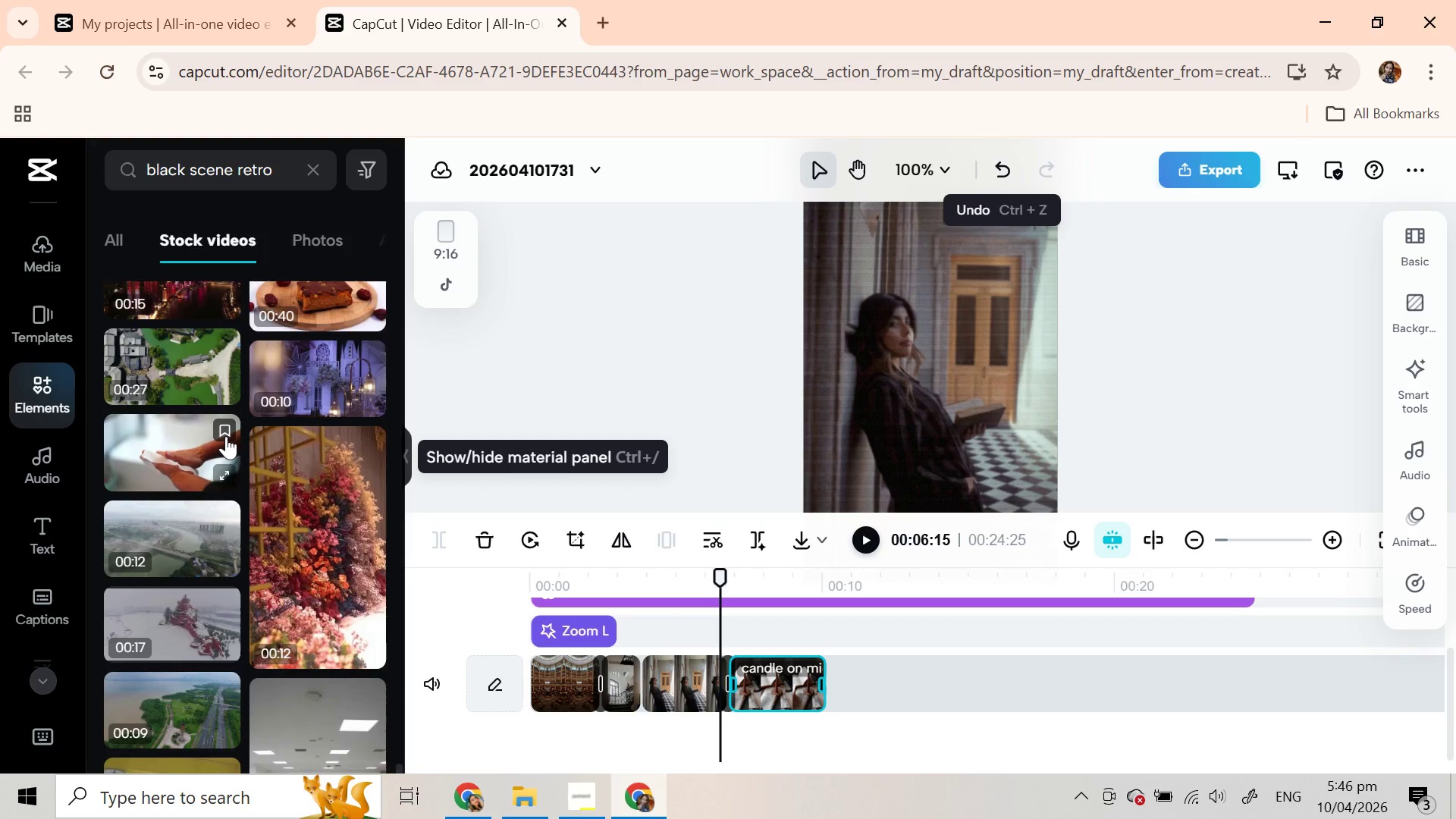 
scroll: coordinate [226, 413], scroll_direction: down, amount: 27.0
 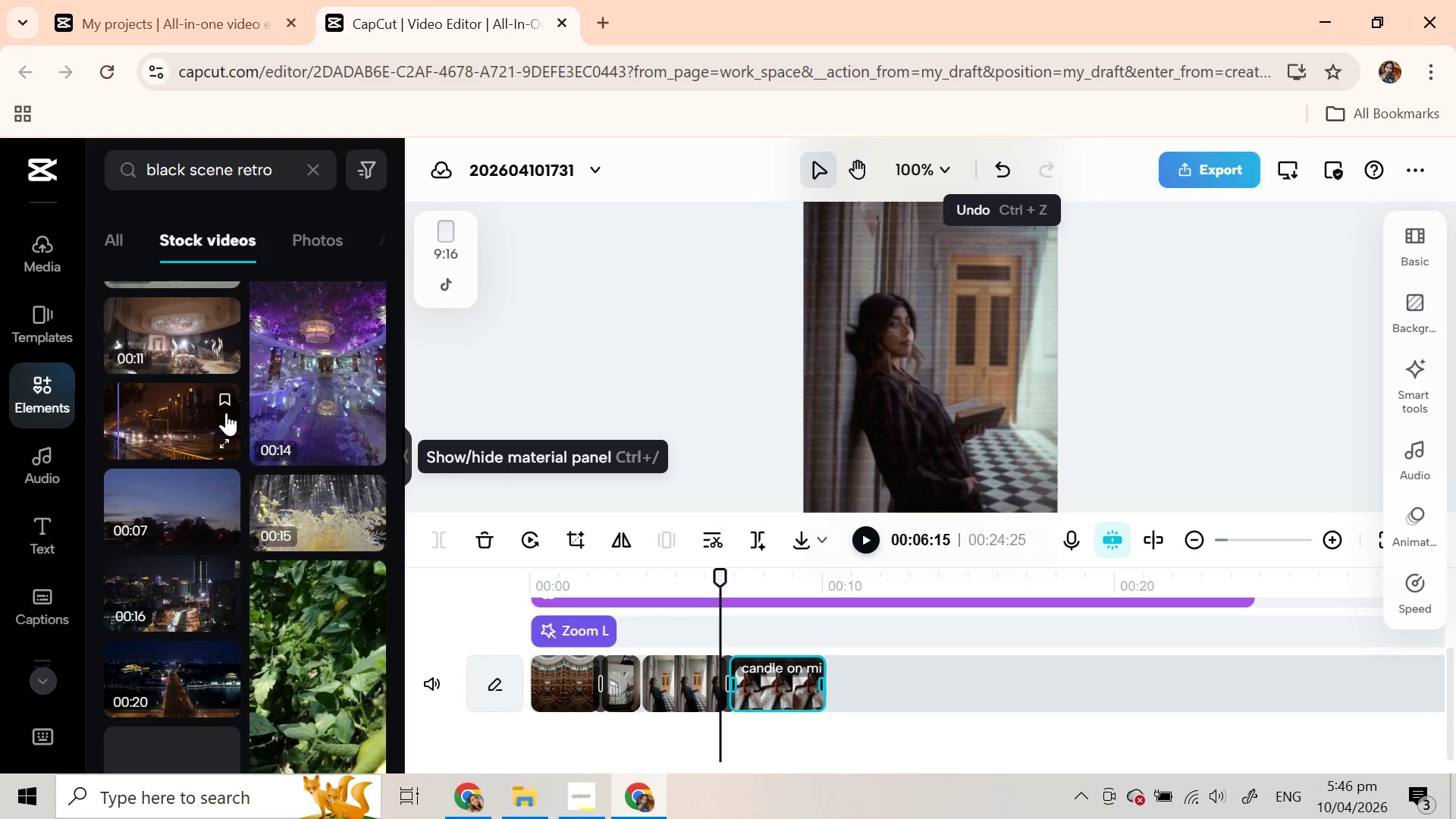 
scroll: coordinate [226, 413], scroll_direction: down, amount: 17.0
 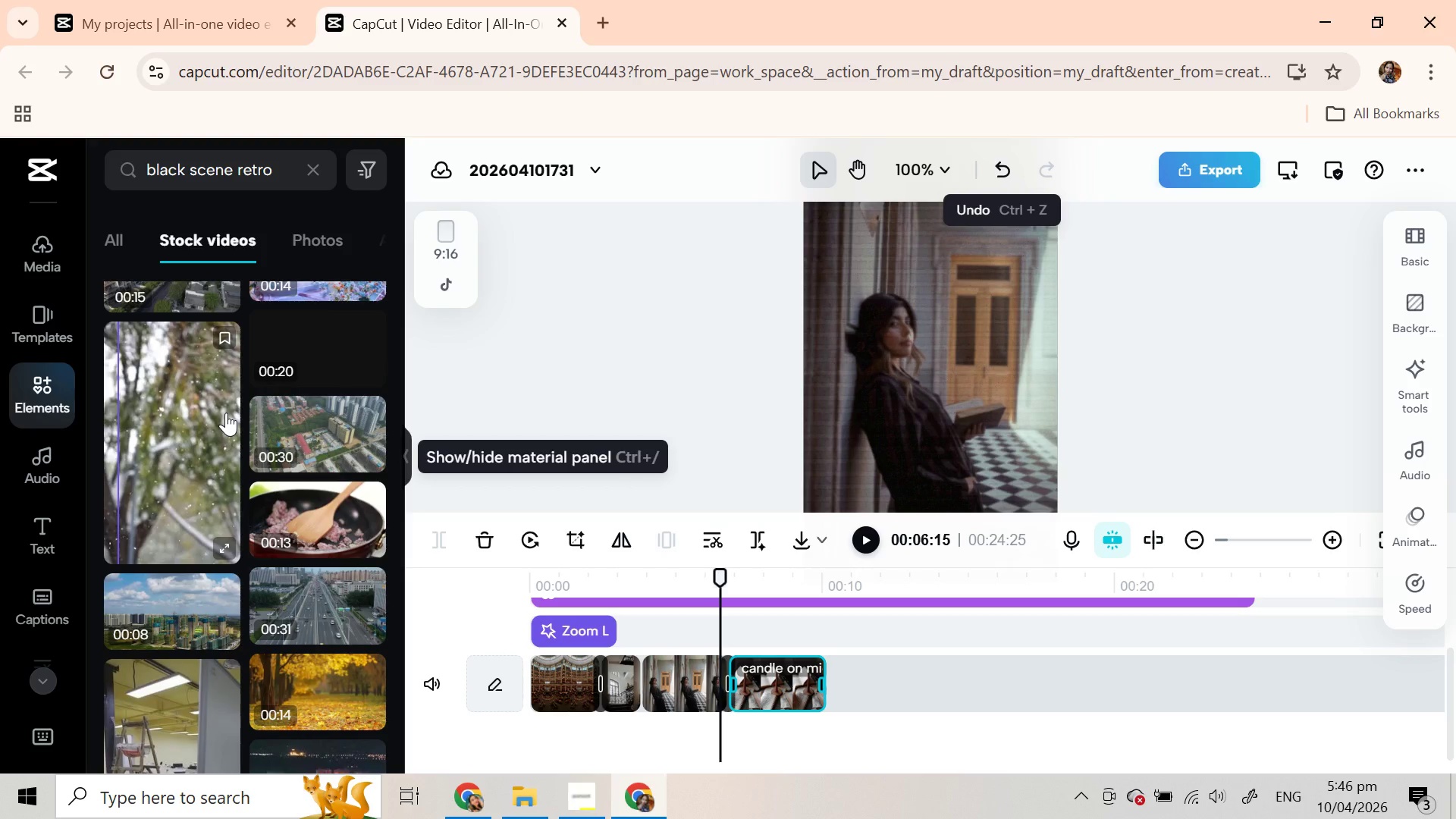 
scroll: coordinate [226, 413], scroll_direction: down, amount: 7.0
 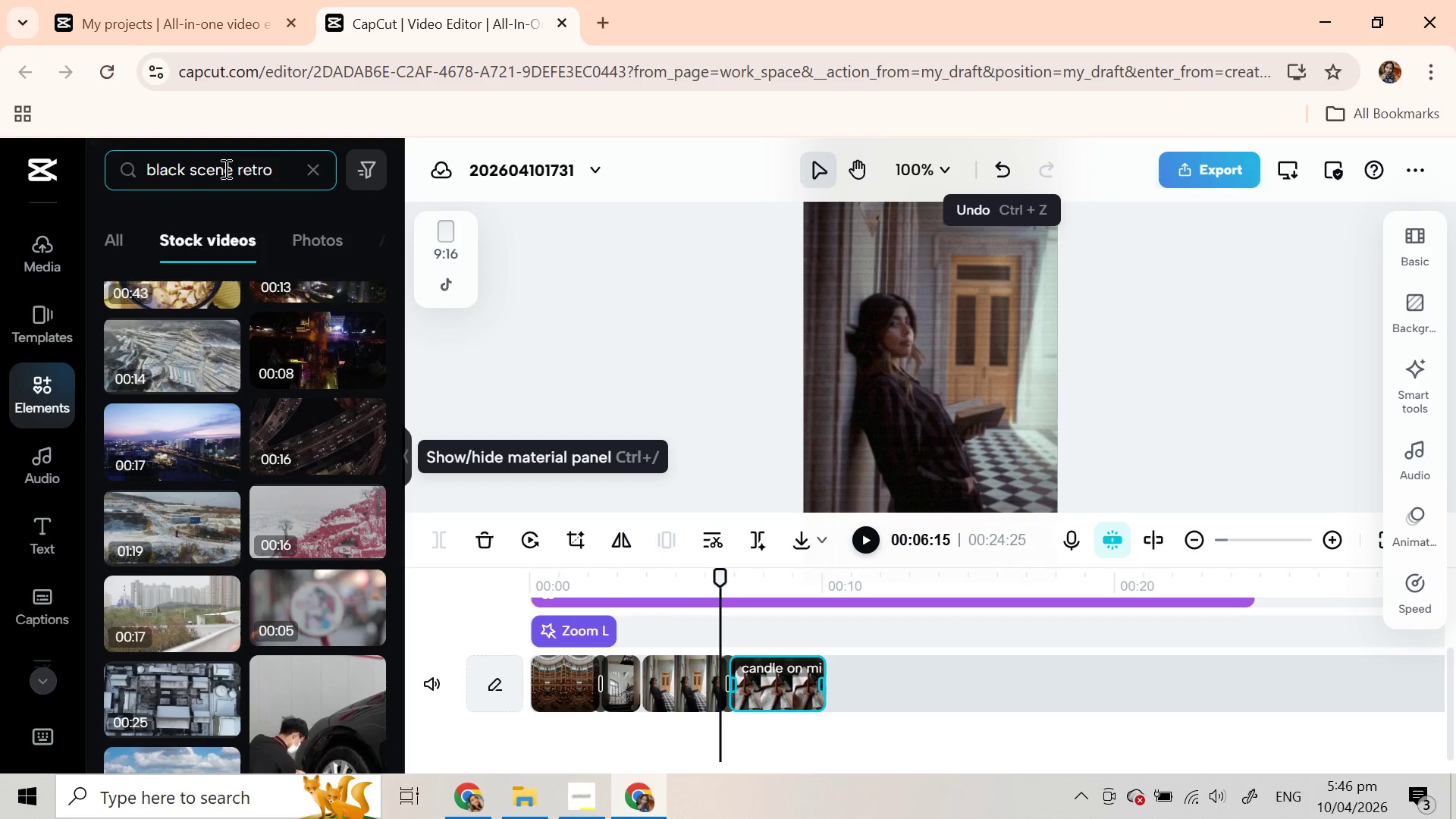 
left_click_drag(start_coordinate=[240, 170], to_coordinate=[287, 175])
 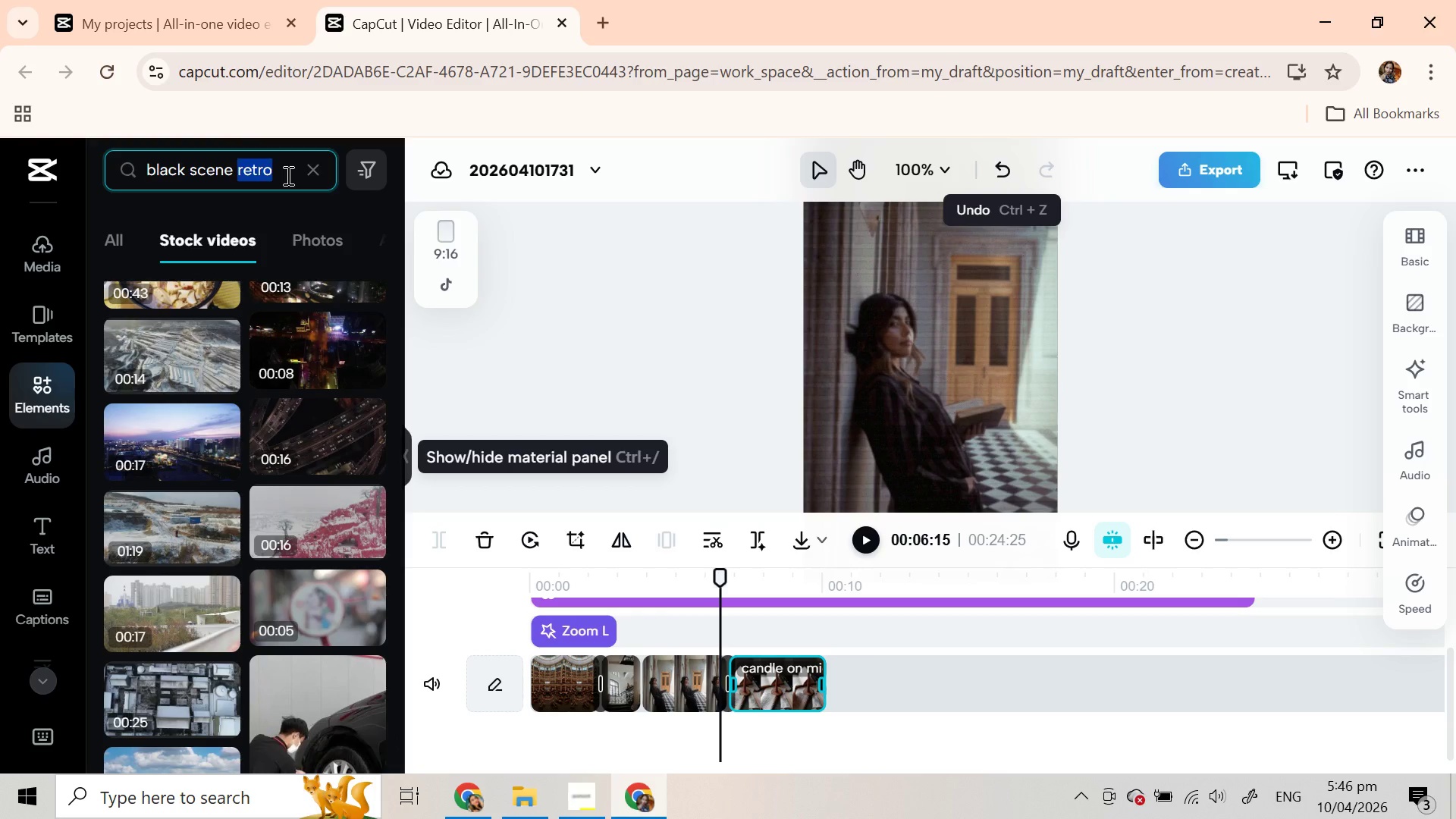 
key(Backspace)
 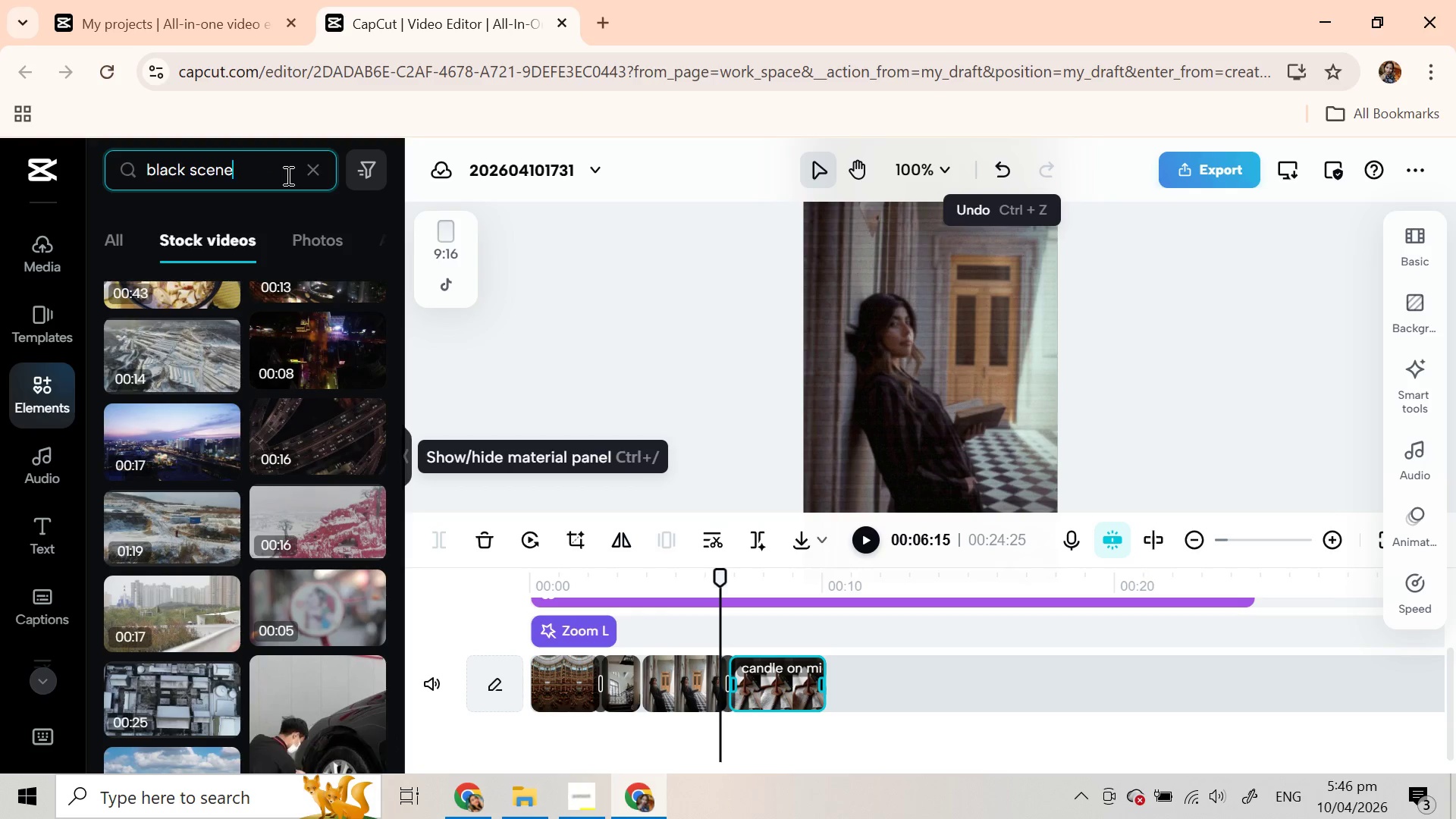 
key(Backspace)
 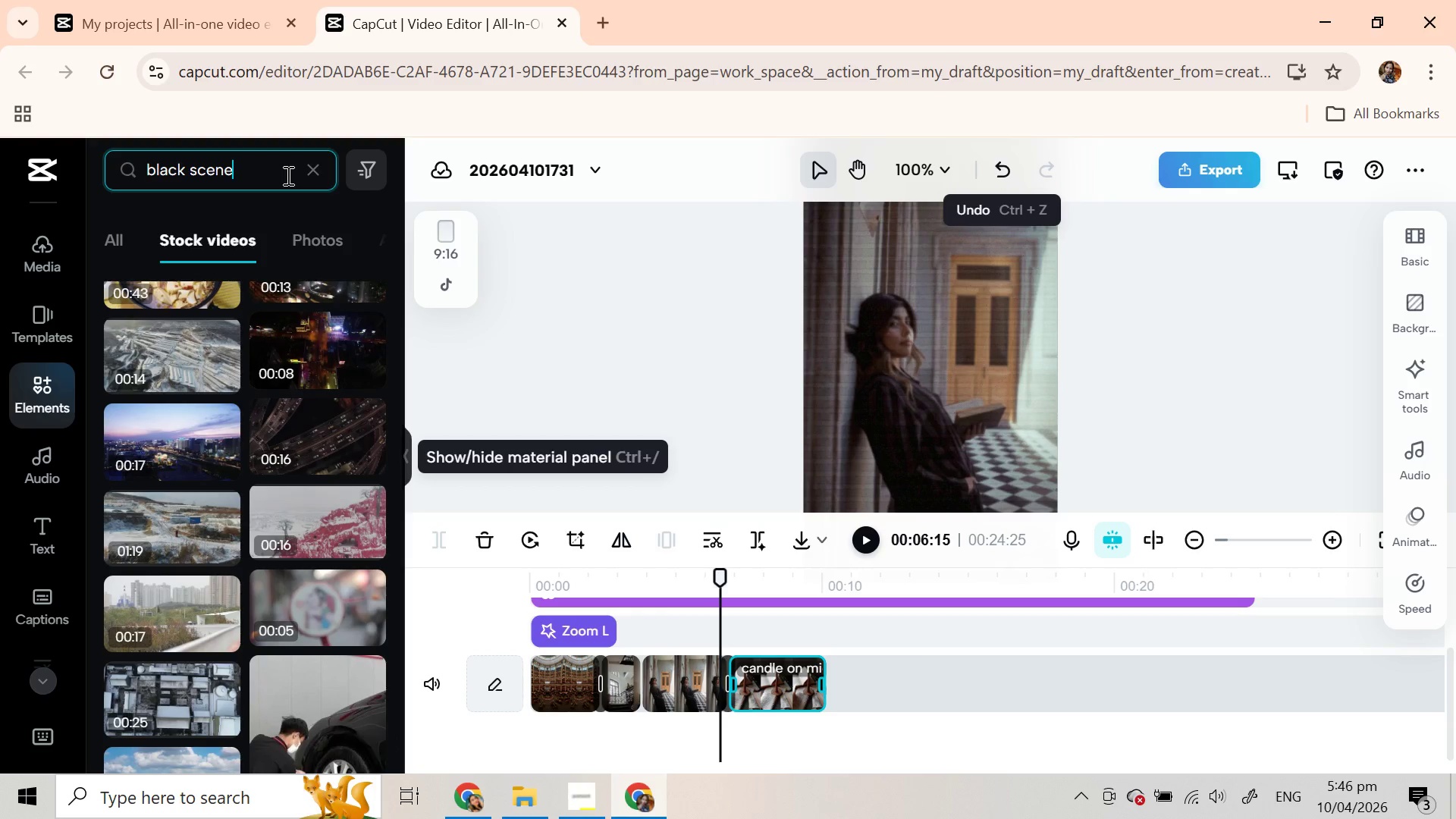 
key(Enter)
 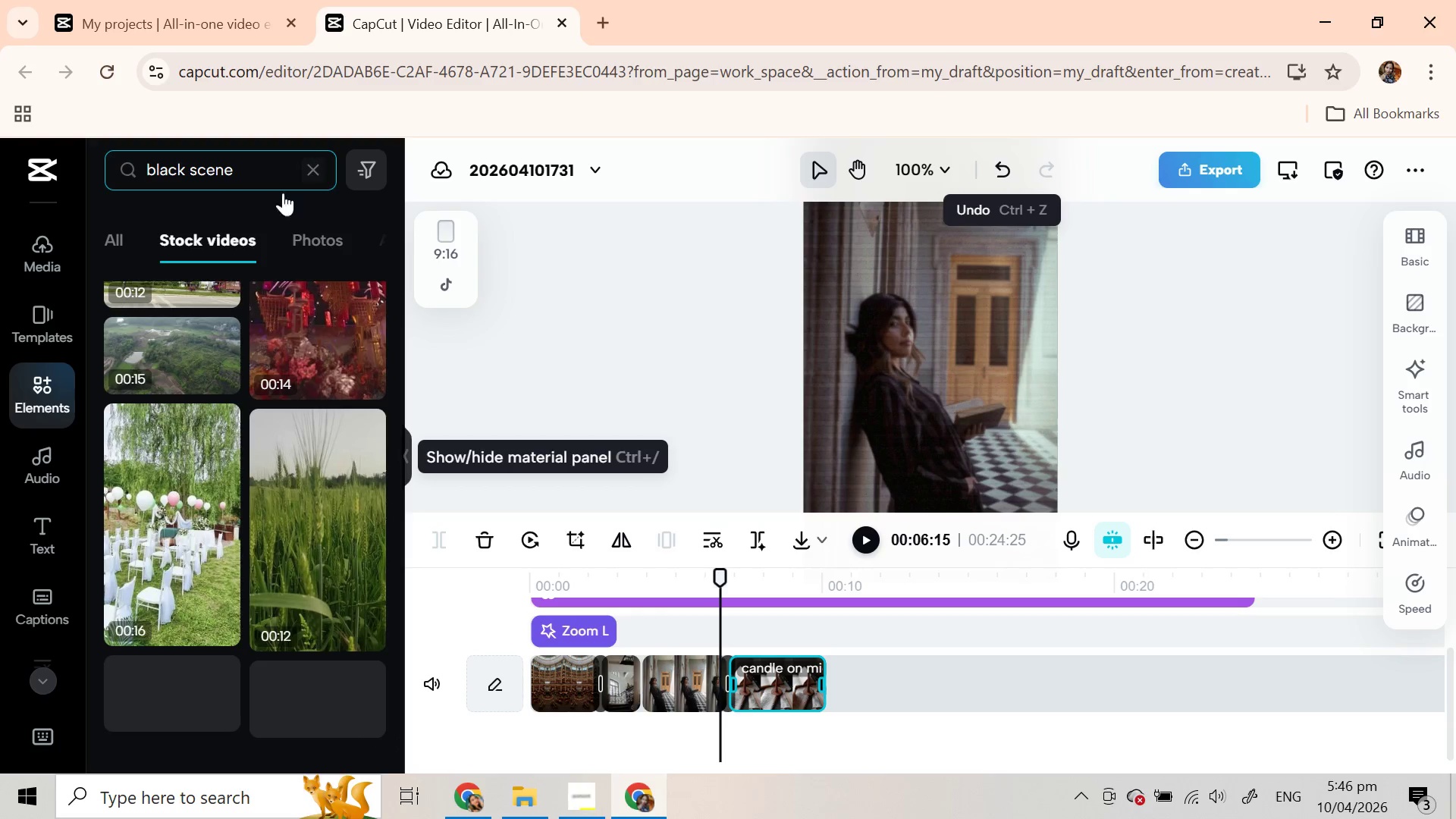 
scroll: coordinate [316, 427], scroll_direction: up, amount: 30.0
 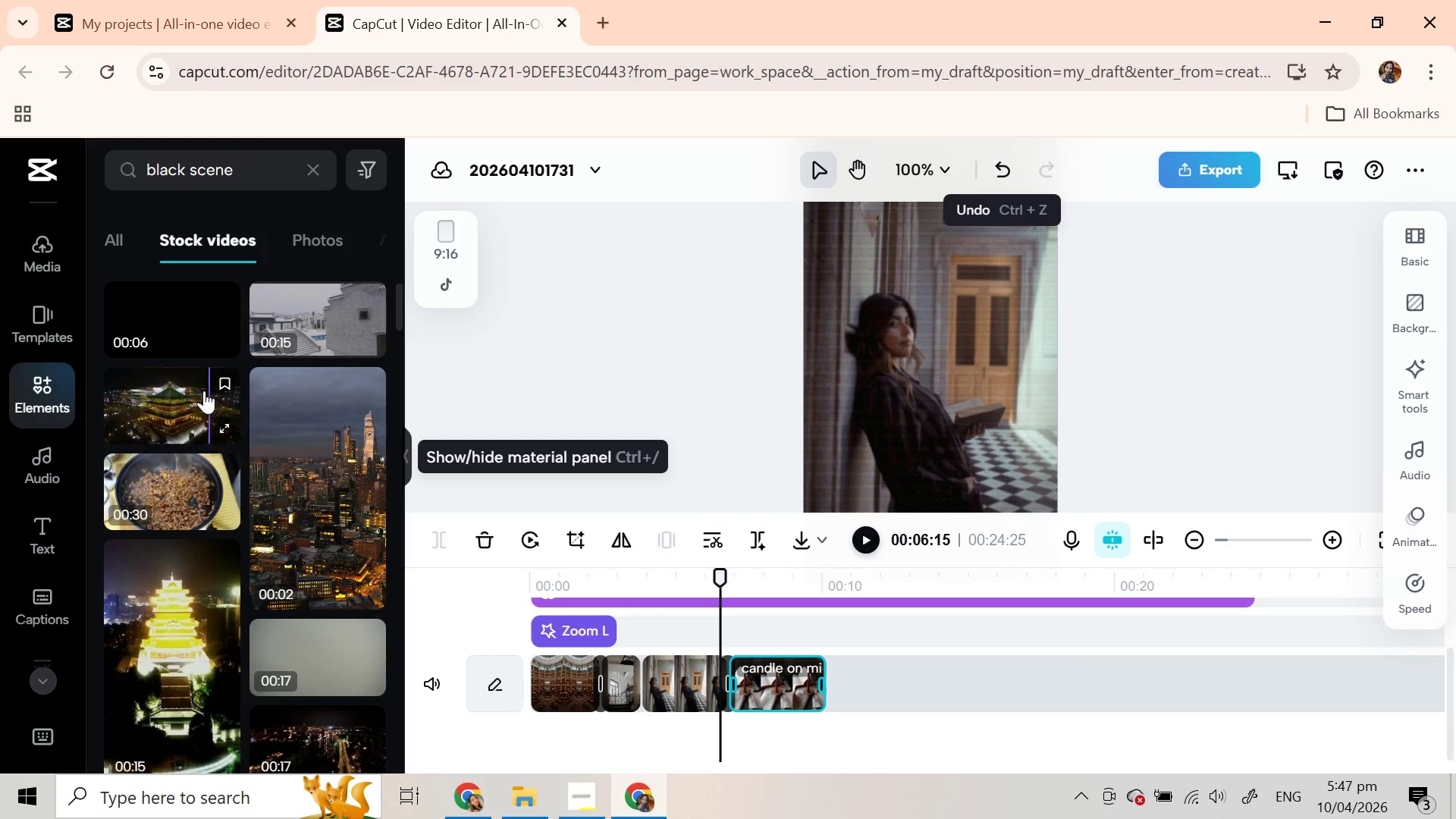 
scroll: coordinate [201, 391], scroll_direction: down, amount: 2.0
 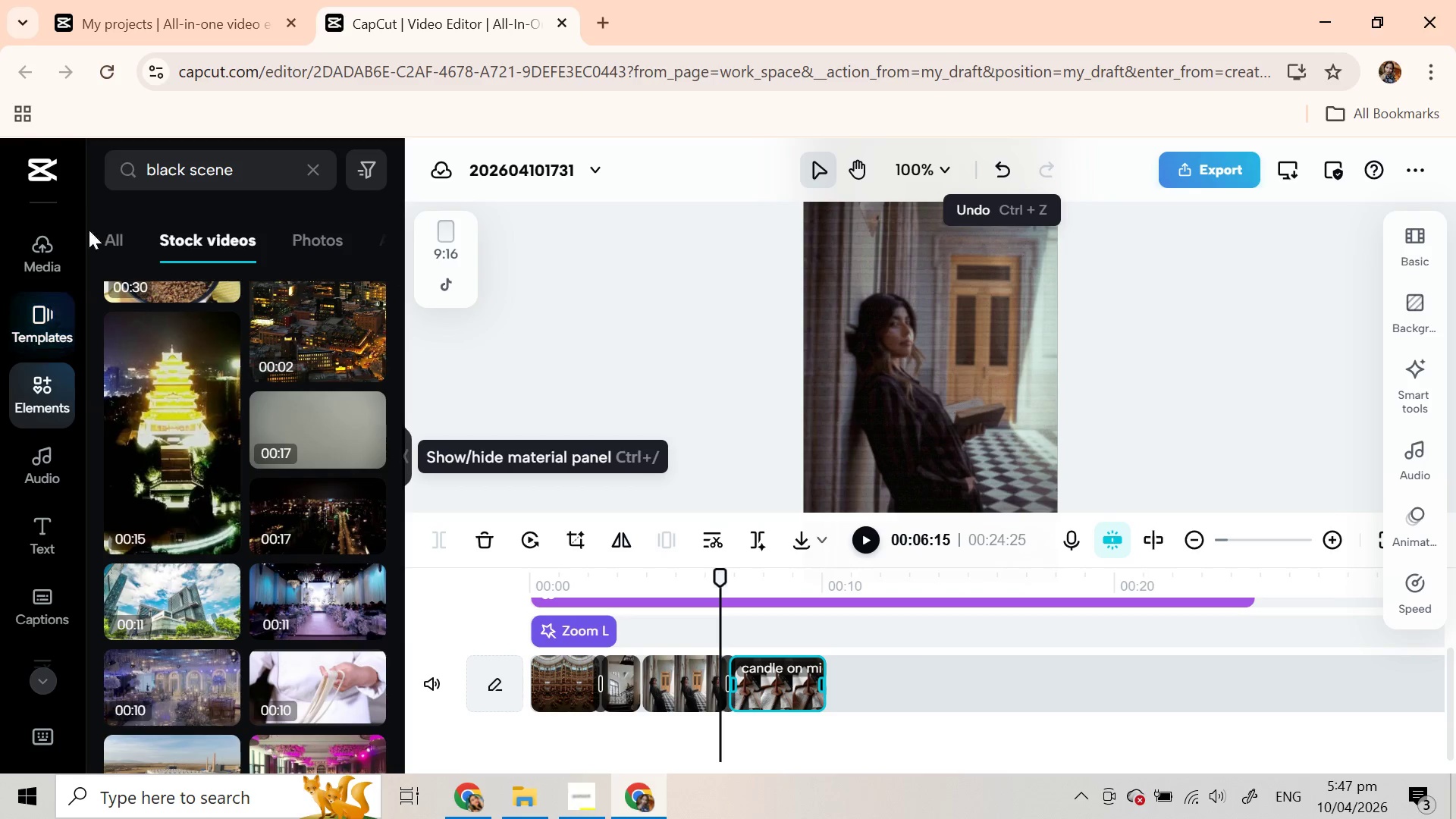 
left_click([105, 240])
 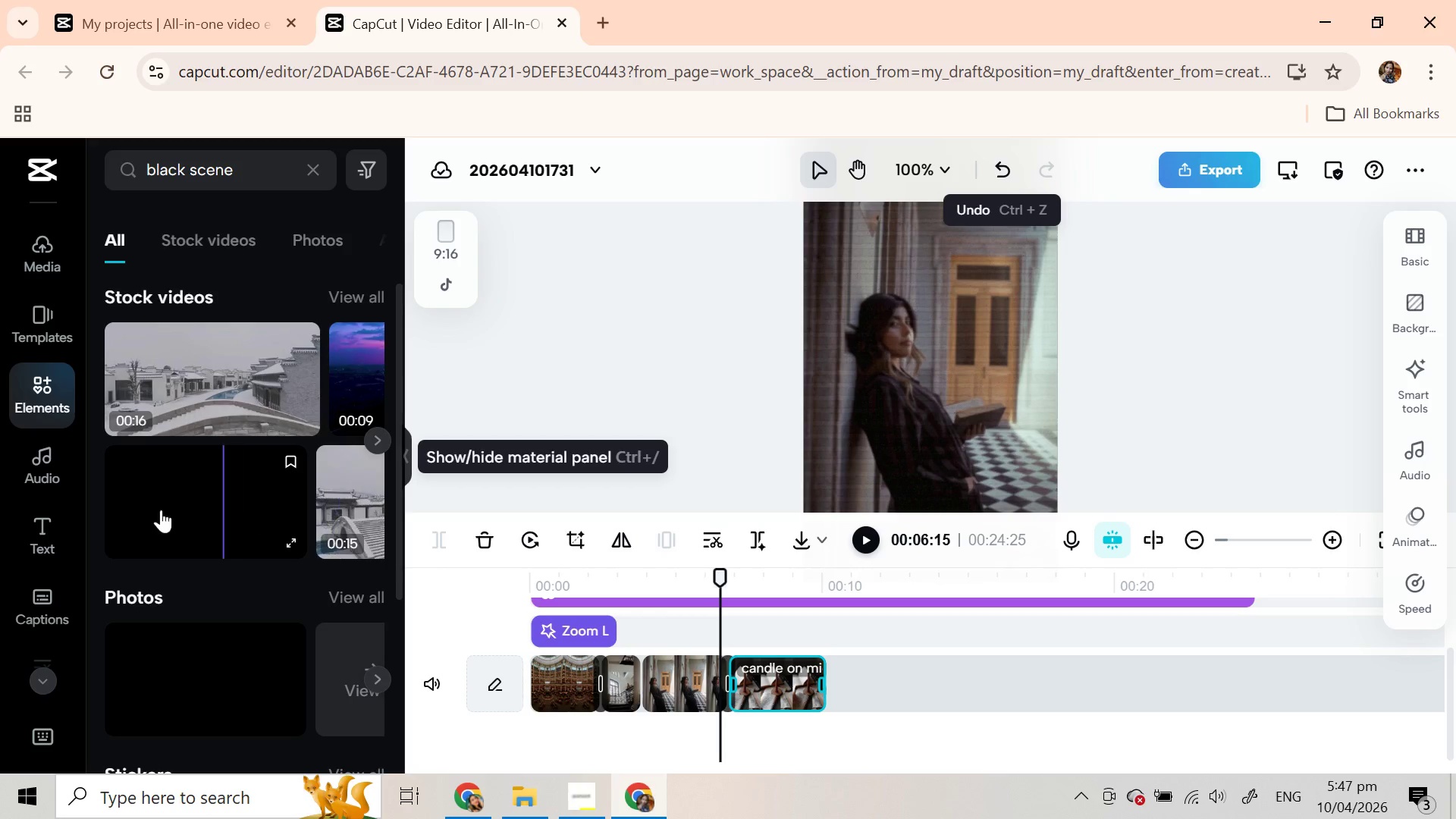 
wait(5.94)
 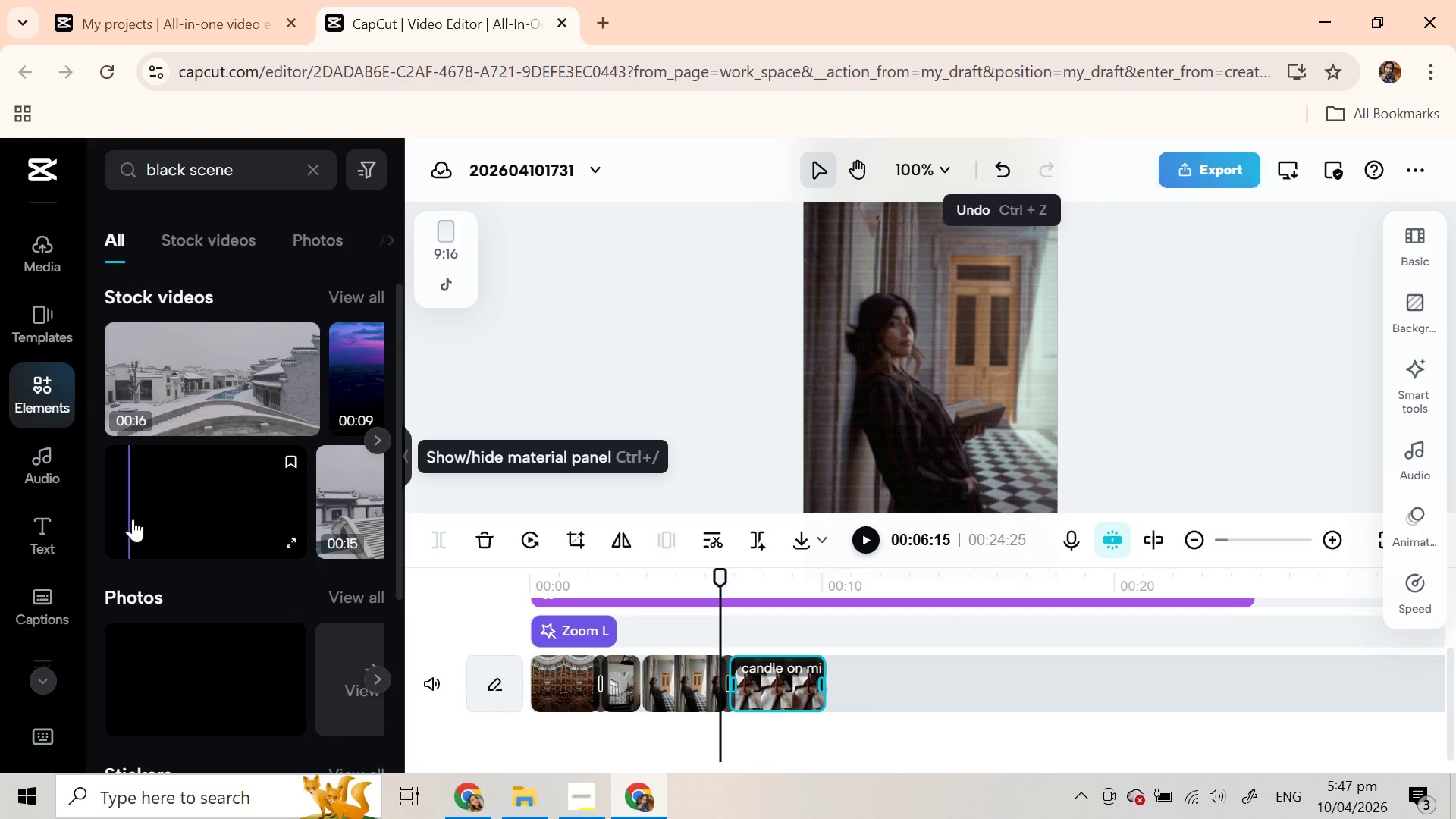 
left_click_drag(start_coordinate=[120, 514], to_coordinate=[529, 683])
 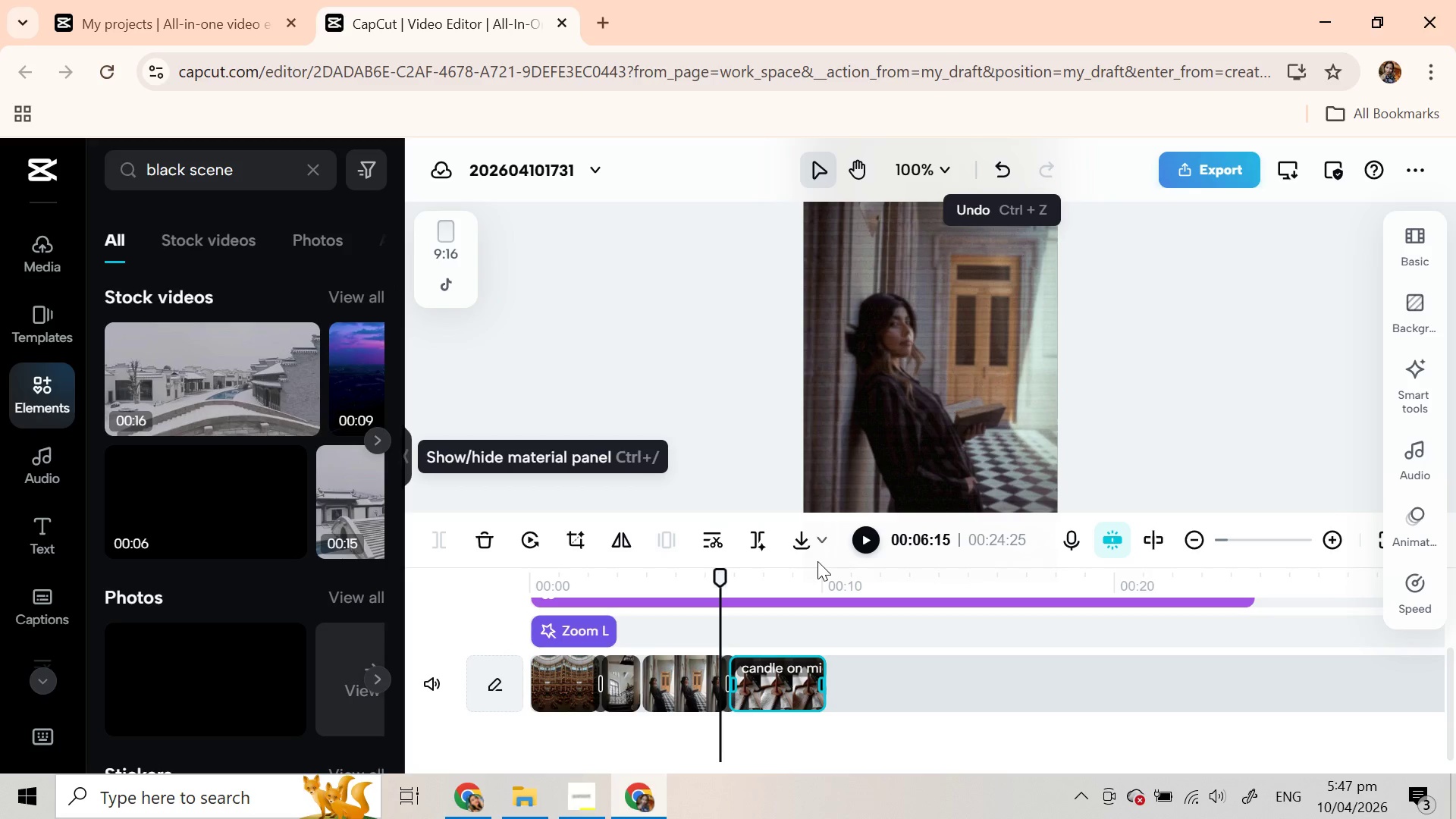 
key(Control+Z)
 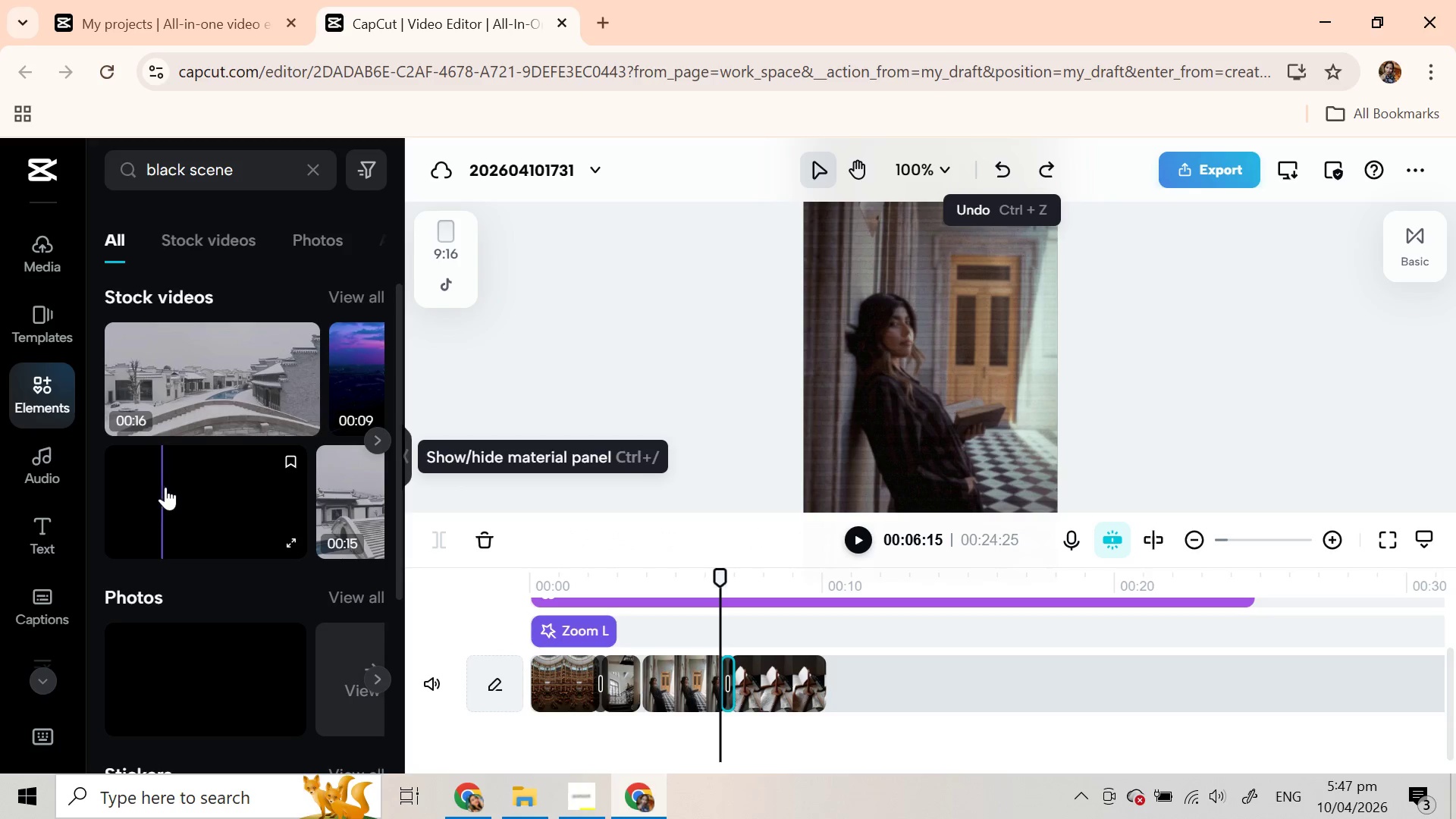 
scroll: coordinate [174, 521], scroll_direction: down, amount: 2.0
 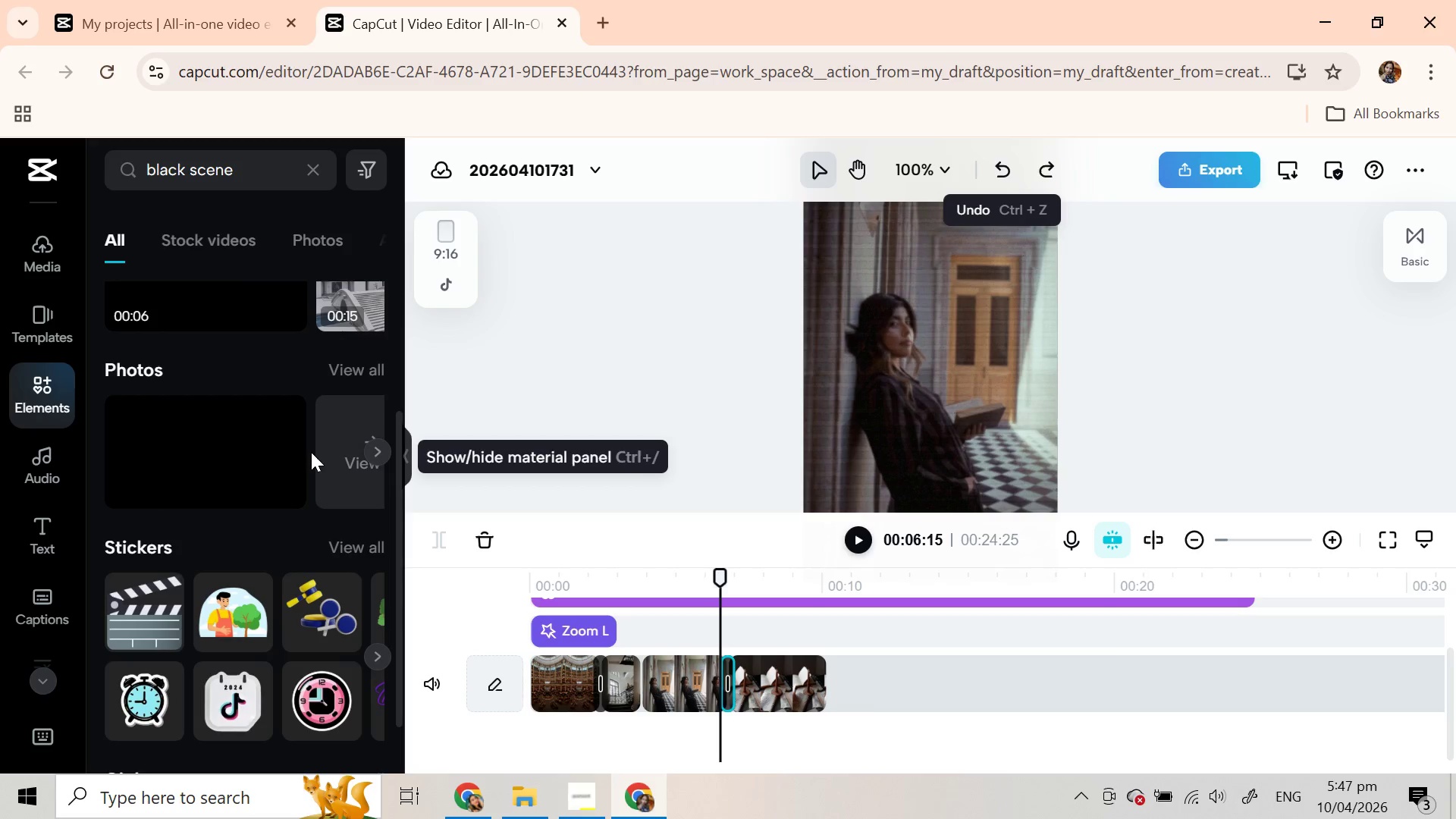 
scroll: coordinate [311, 452], scroll_direction: up, amount: 3.0
 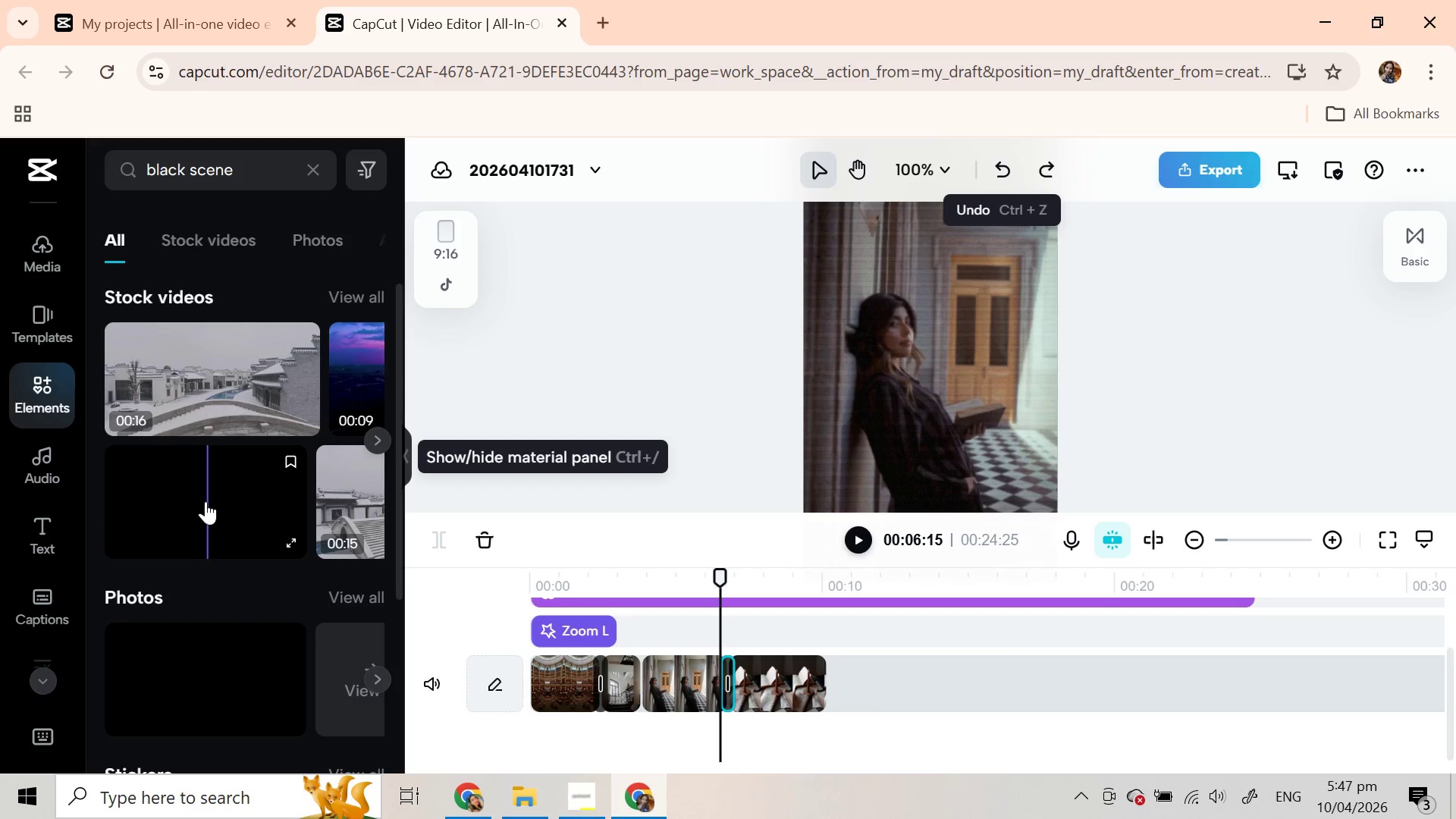 
left_click_drag(start_coordinate=[183, 507], to_coordinate=[927, 701])
 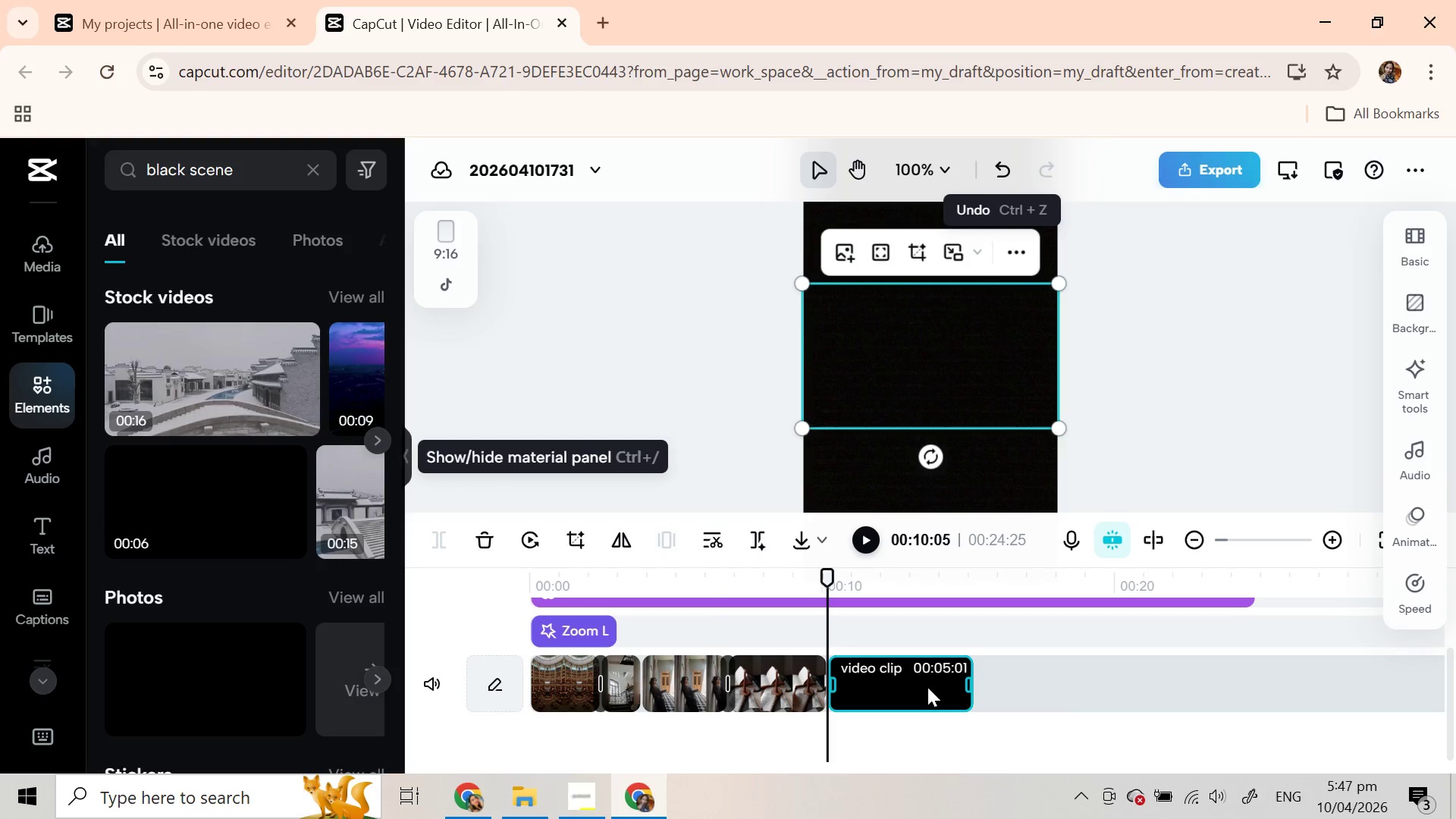 
left_click_drag(start_coordinate=[927, 687], to_coordinate=[553, 692])
 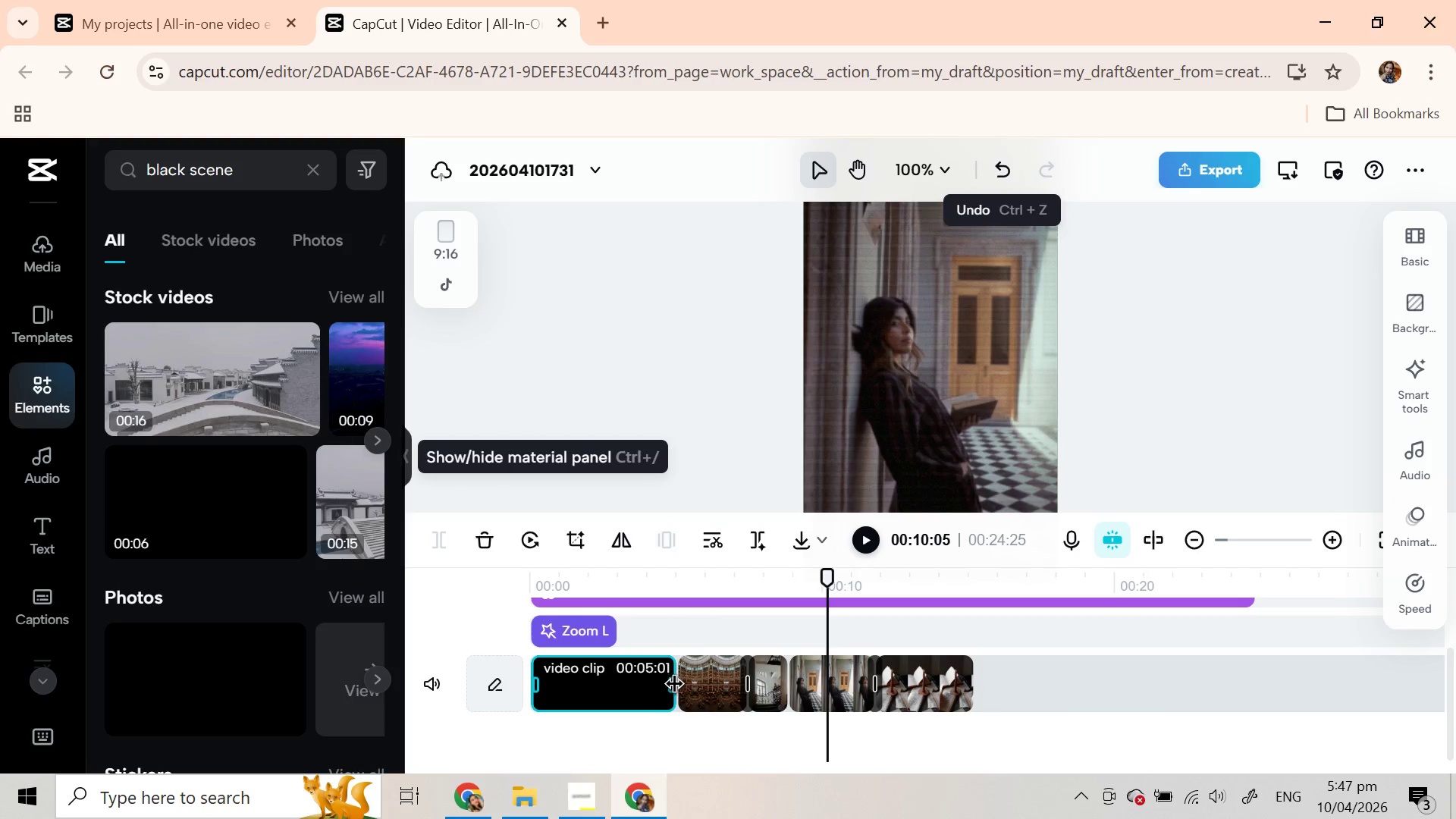 
left_click_drag(start_coordinate=[619, 686], to_coordinate=[512, 698])